 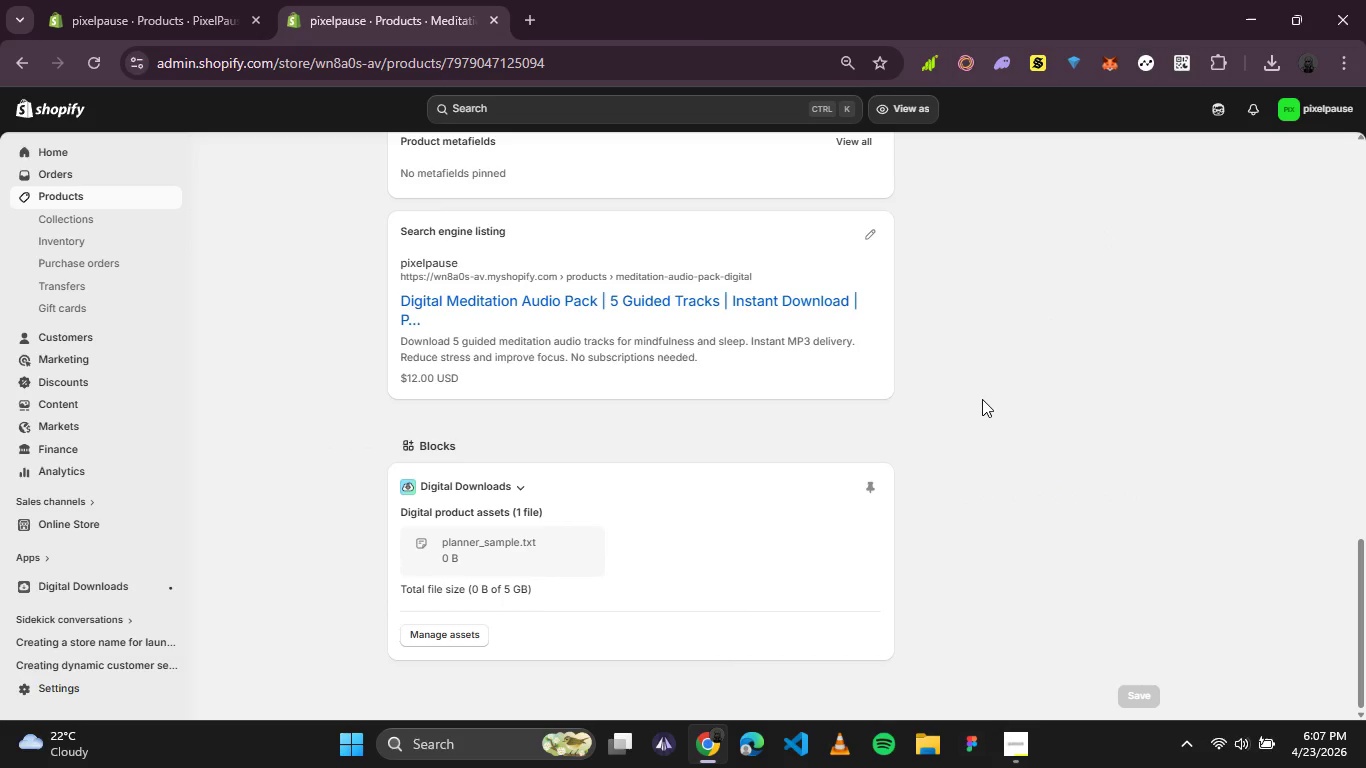 
scroll: coordinate [967, 402], scroll_direction: up, amount: 6.0
 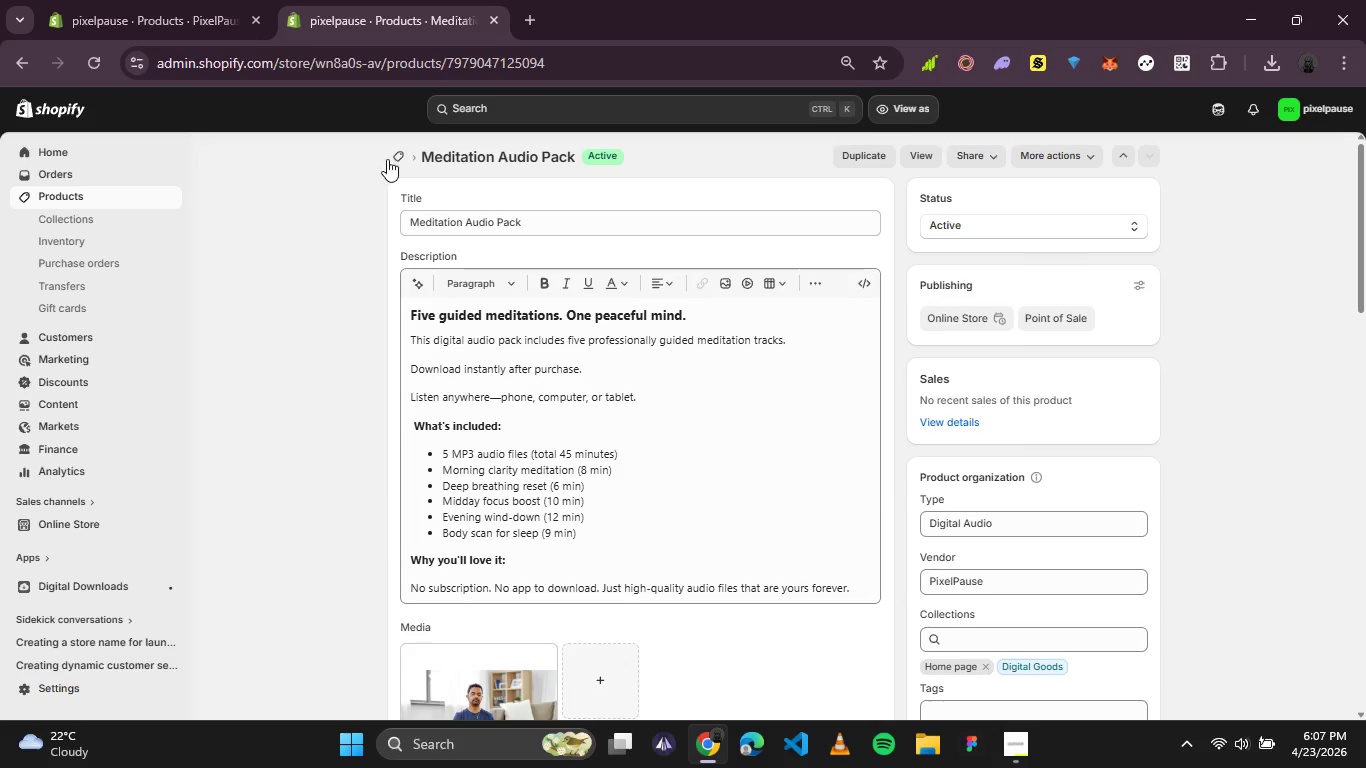 
left_click([406, 155])
 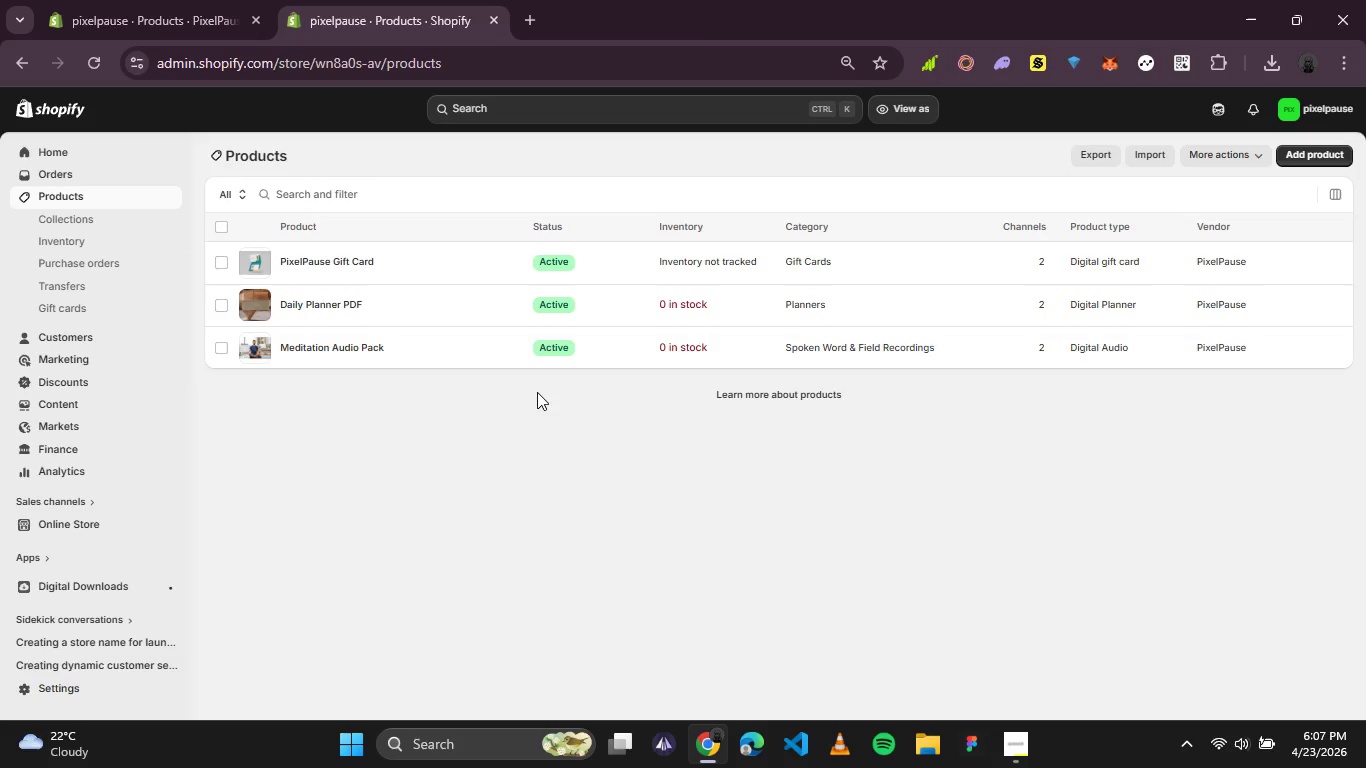 
wait(5.2)
 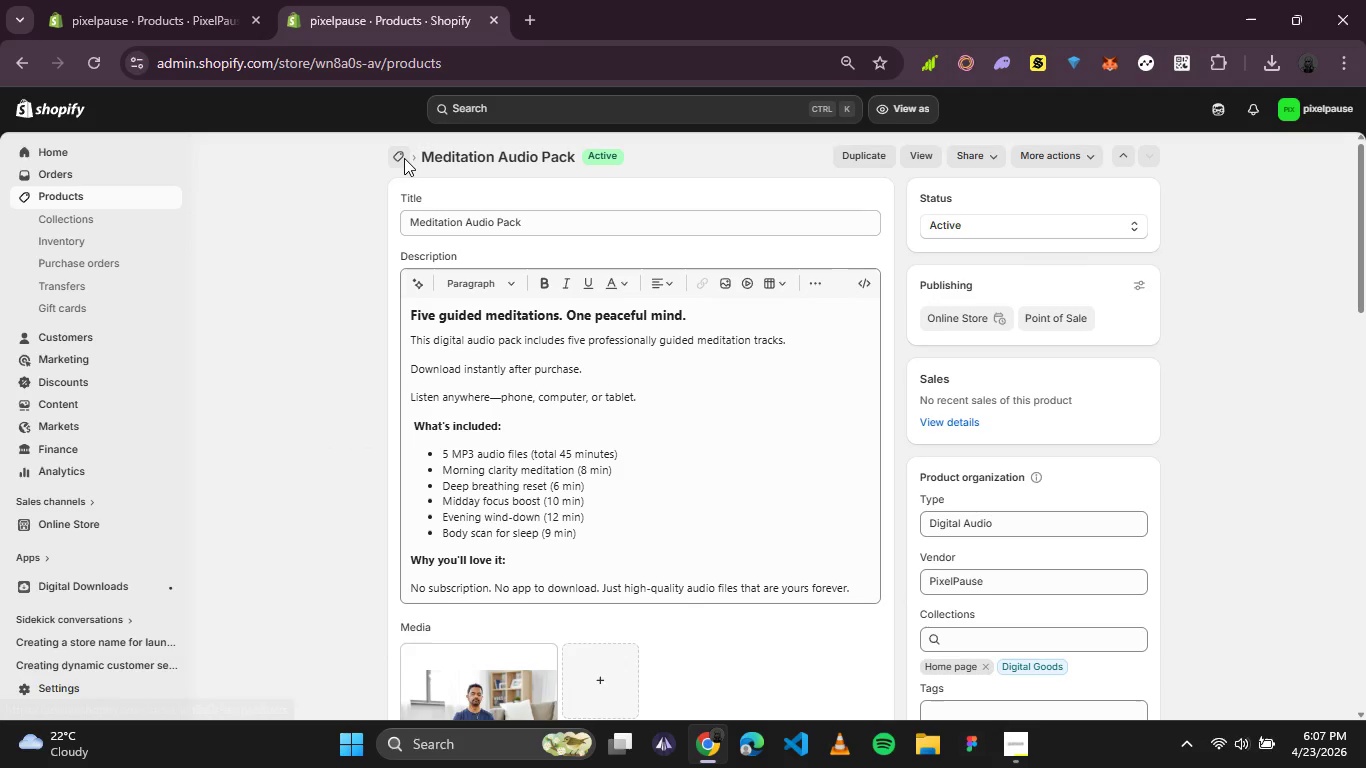 
left_click([339, 308])
 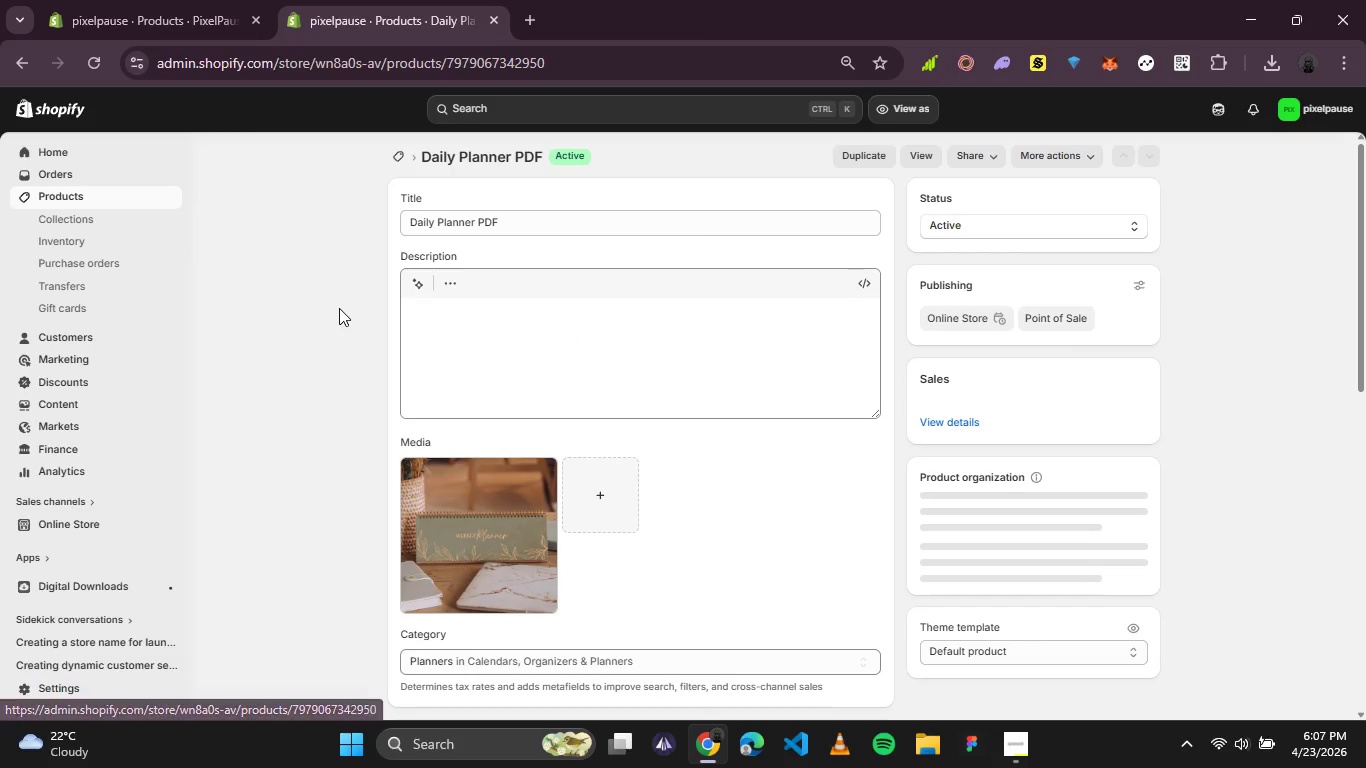 
scroll: coordinate [654, 447], scroll_direction: down, amount: 4.0
 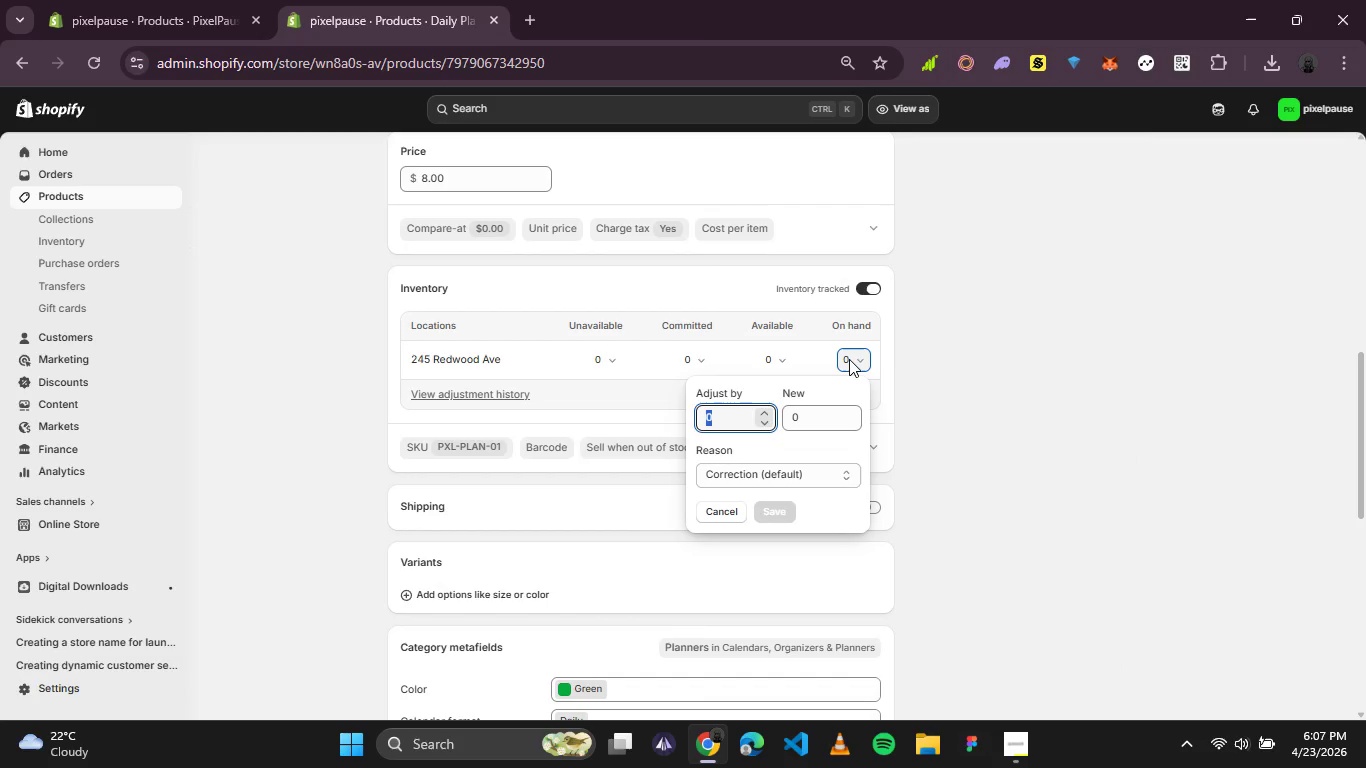 
type(1)
key(Backspace)
type(199)
key(Backspace)
key(Backspace)
type(99)
key(Backspace)
key(Backspace)
type(00)
 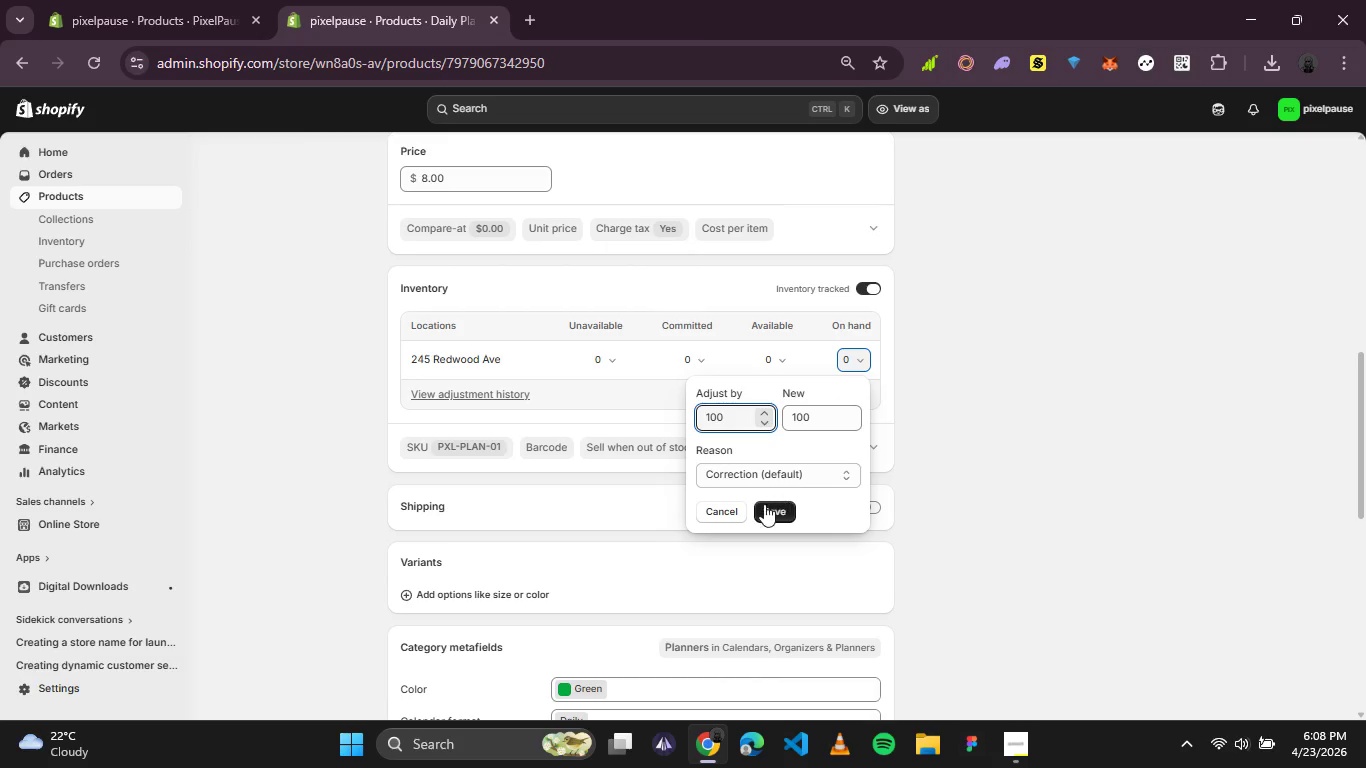 
left_click([764, 504])
 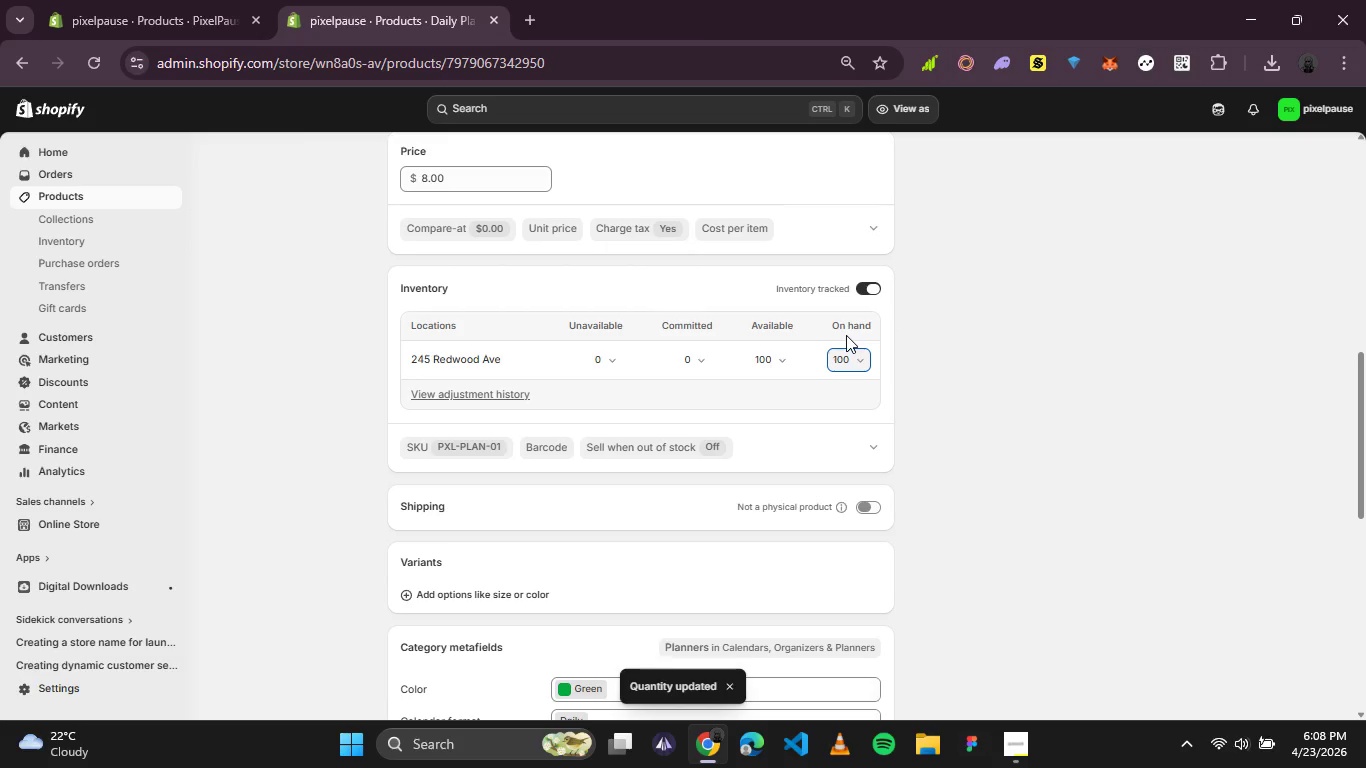 
scroll: coordinate [918, 366], scroll_direction: up, amount: 4.0
 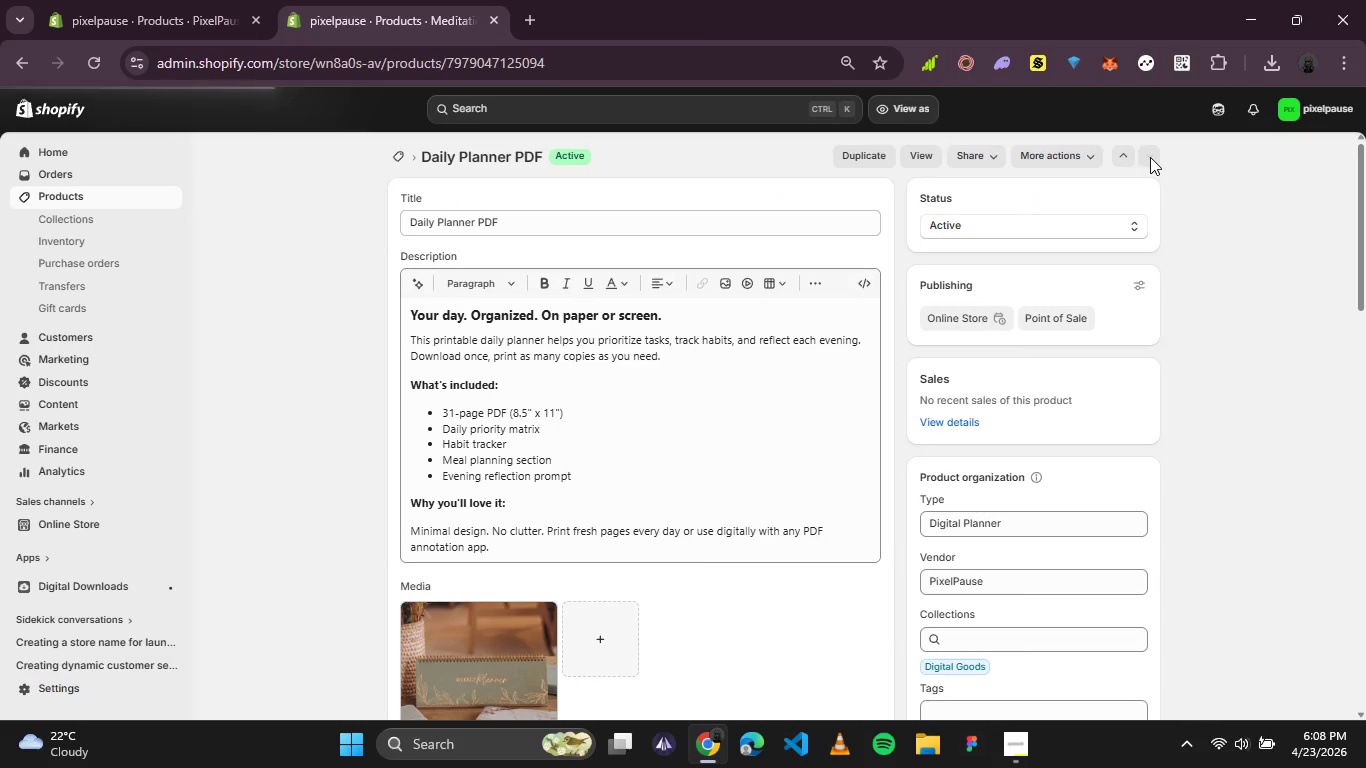 
wait(6.88)
 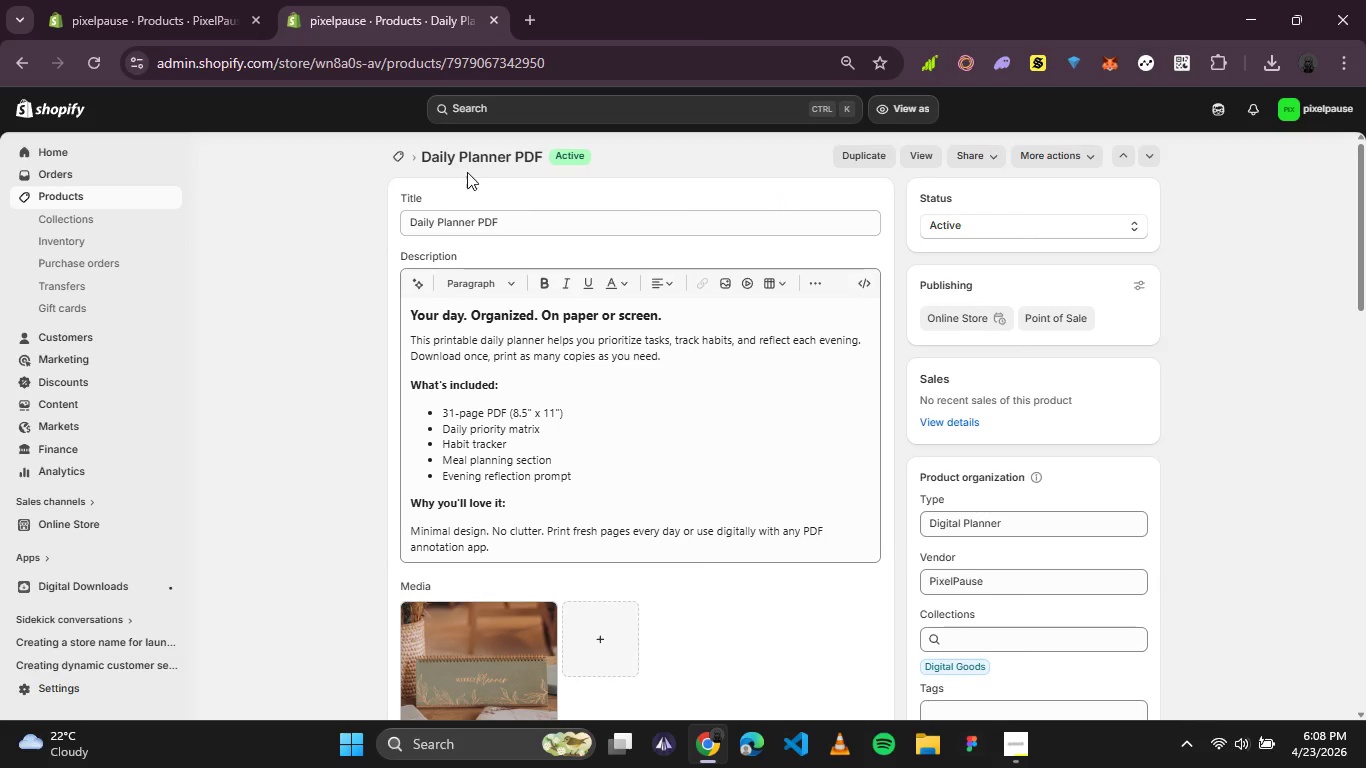 
scroll: coordinate [914, 358], scroll_direction: none, amount: 0.0
 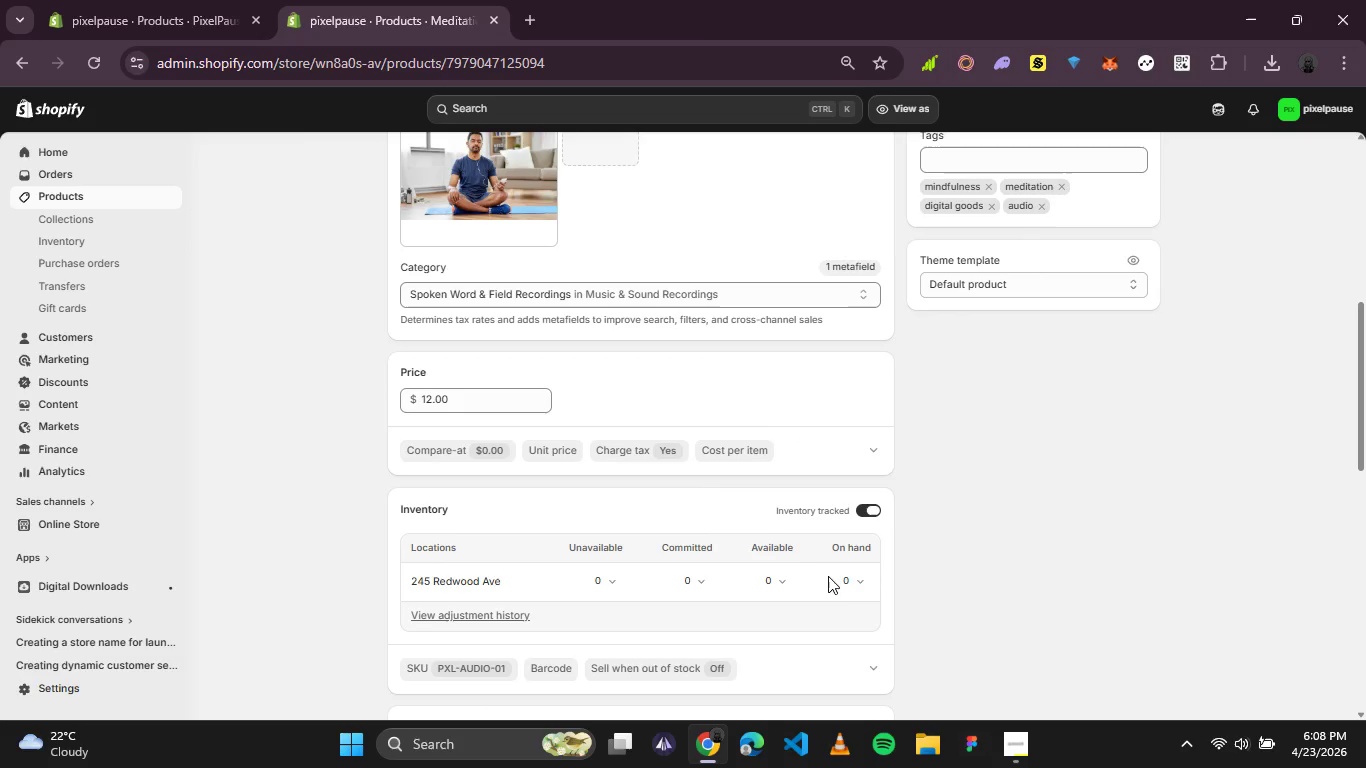 
left_click([849, 579])
 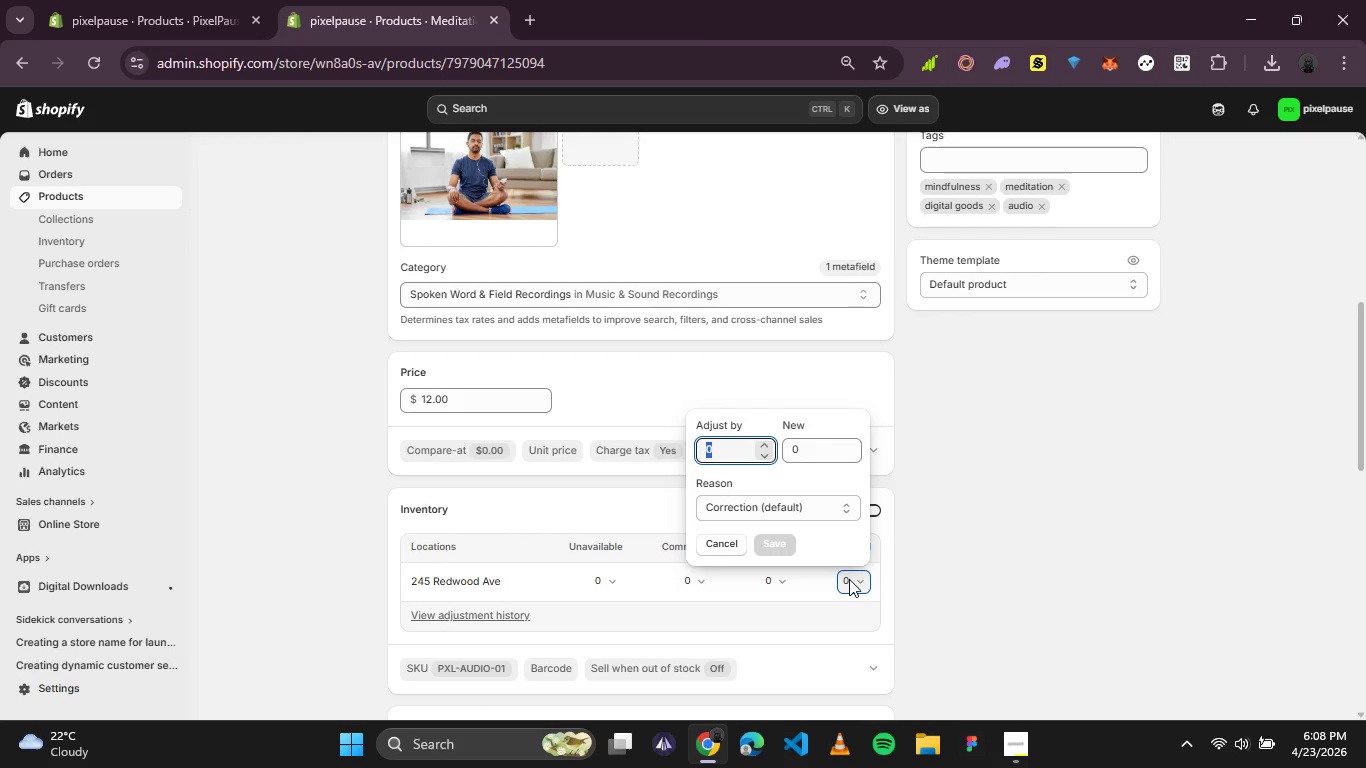 
wait(9.14)
 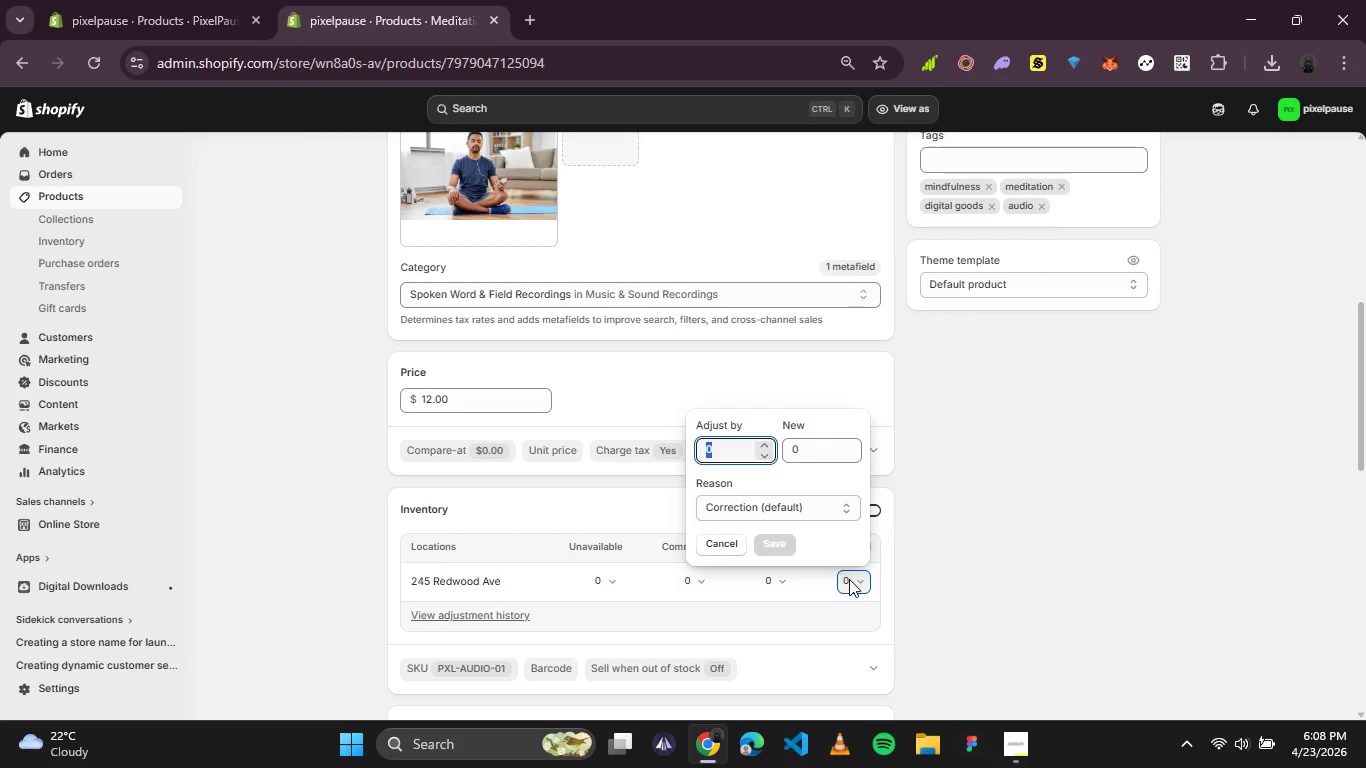 
left_click([735, 546])
 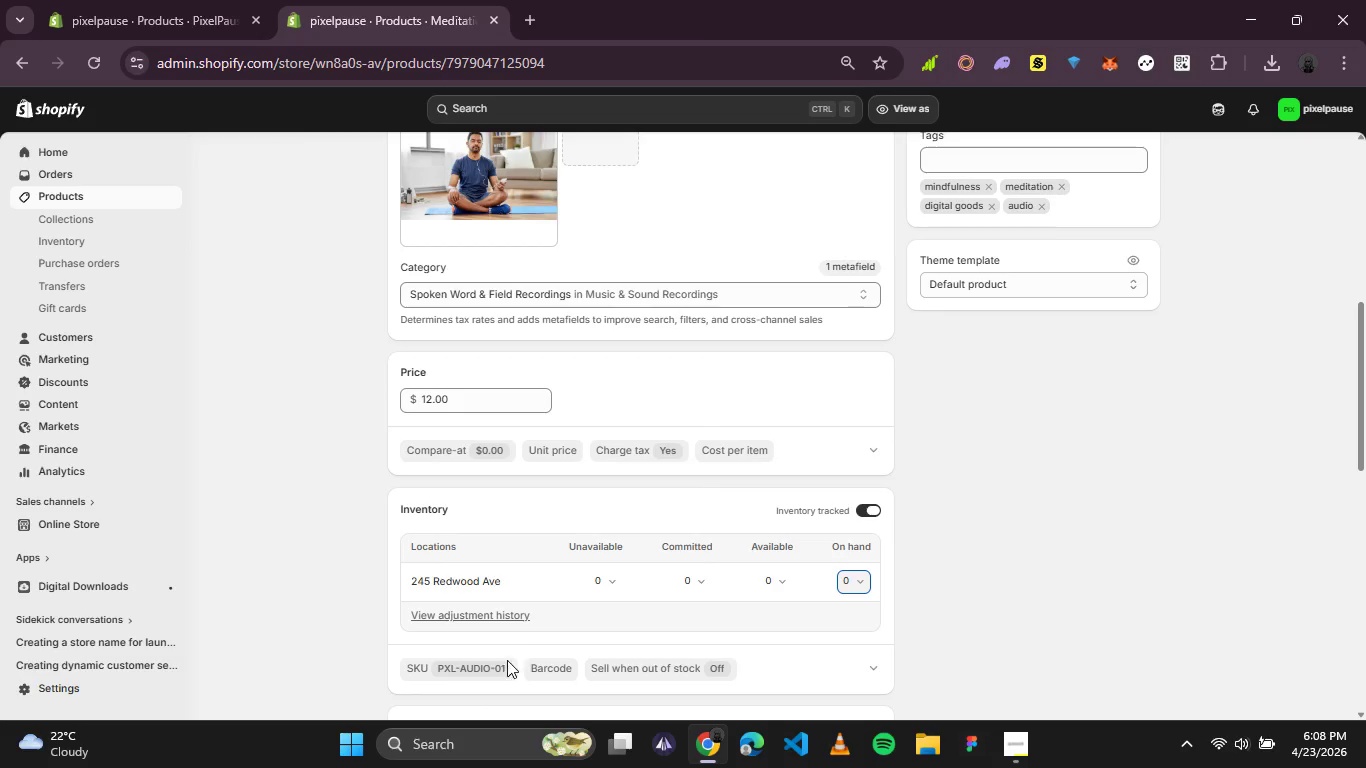 
left_click([503, 664])
 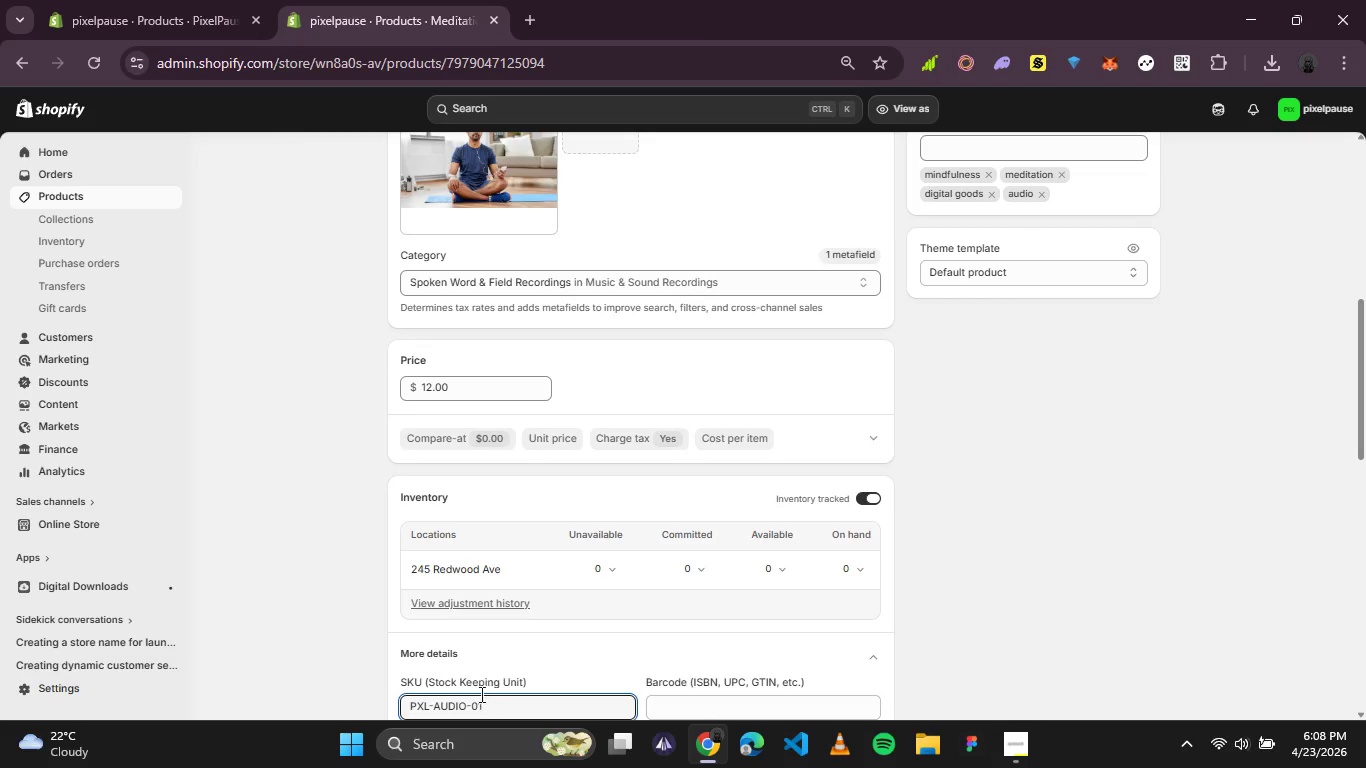 
key(Control+A)
 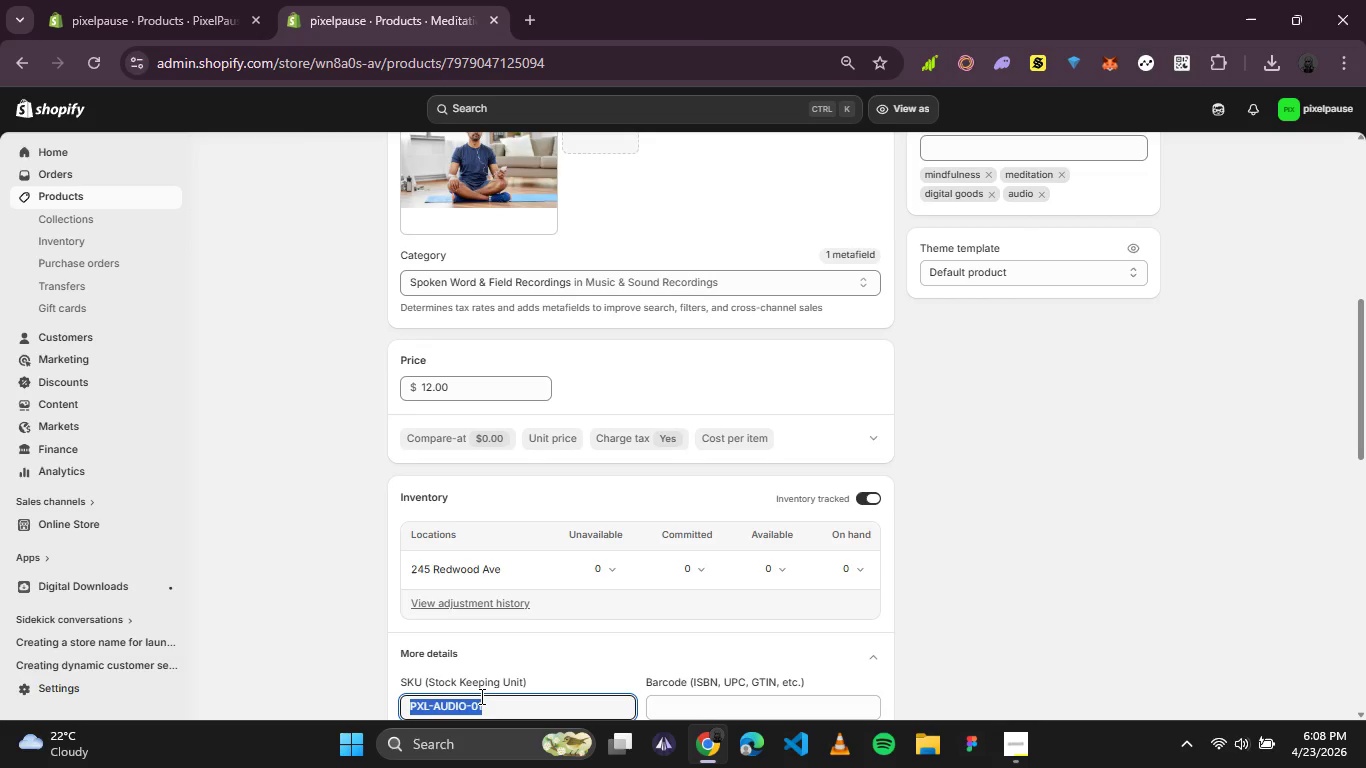 
key(Control+C)
 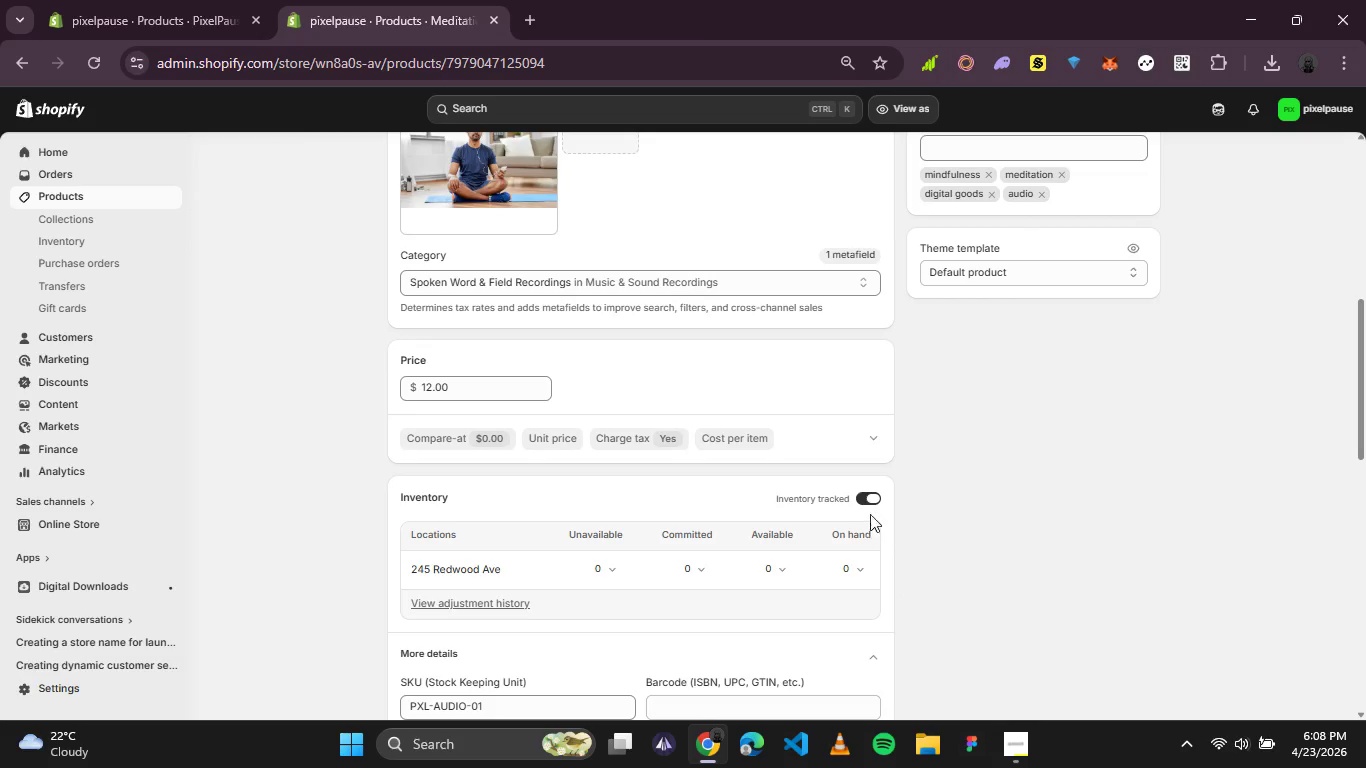 
left_click([874, 499])
 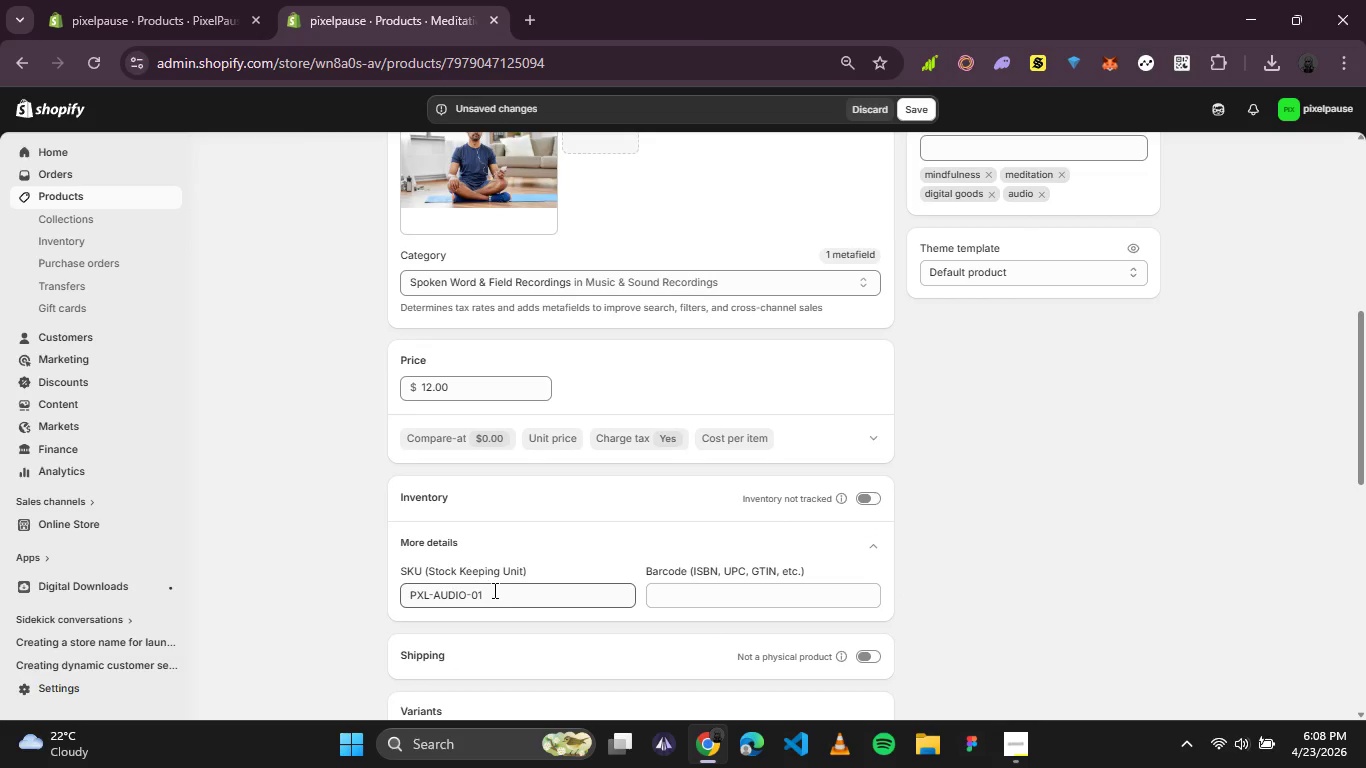 
left_click([517, 596])
 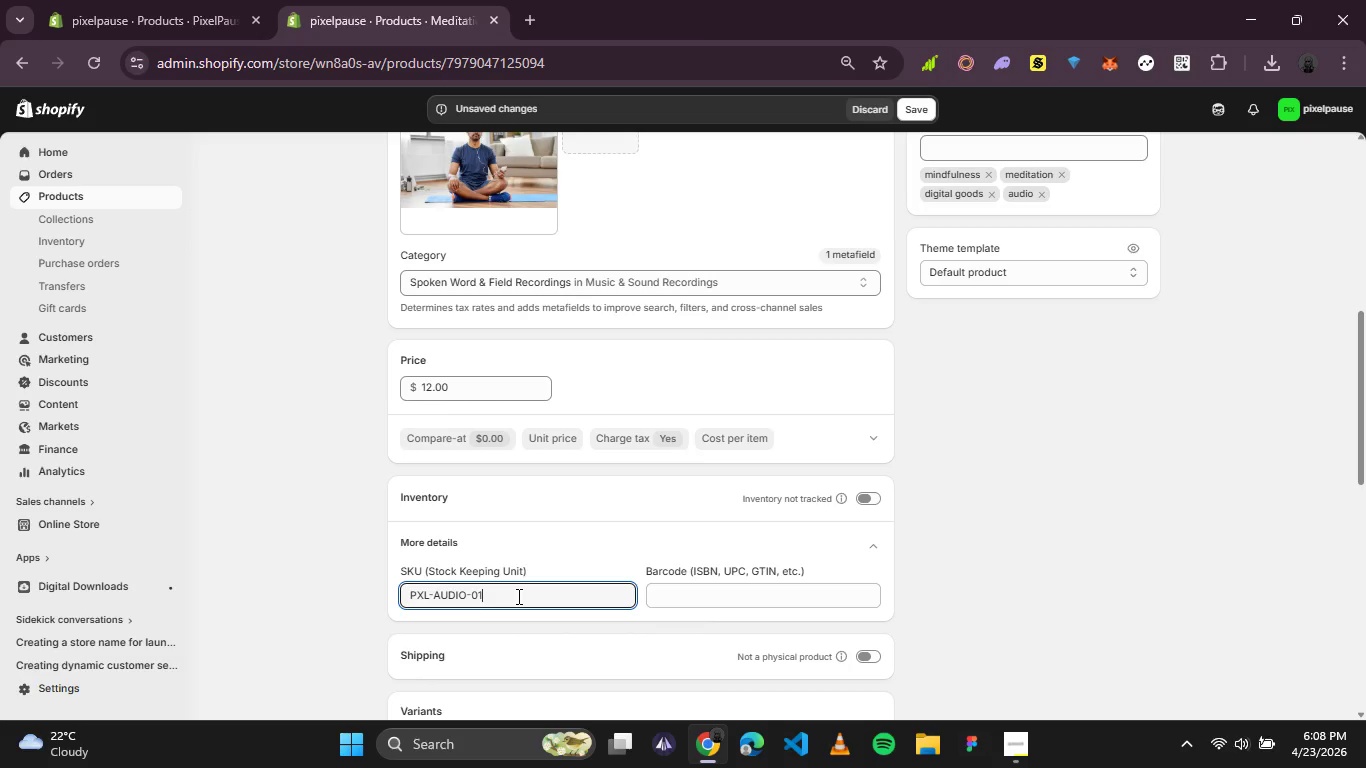 
left_click_drag(start_coordinate=[517, 596], to_coordinate=[376, 587])
 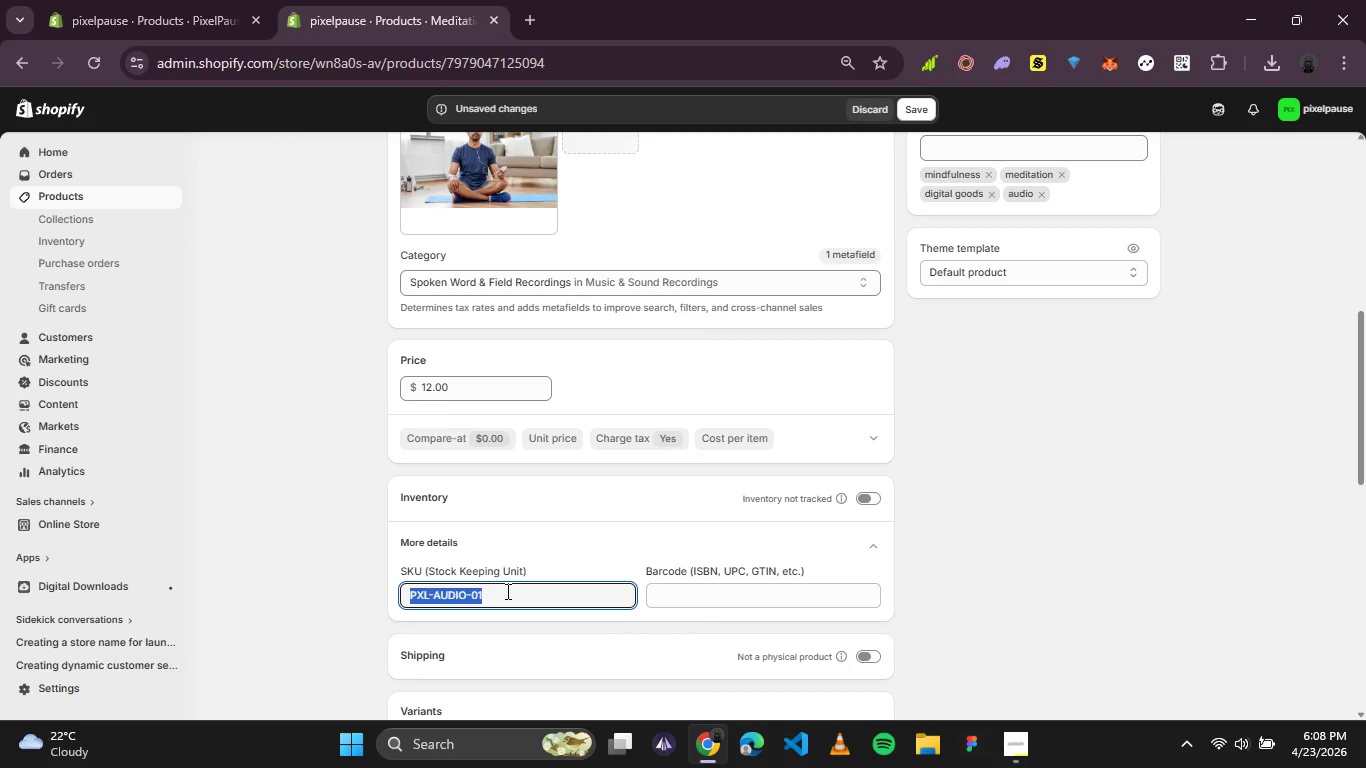 
left_click([506, 591])
 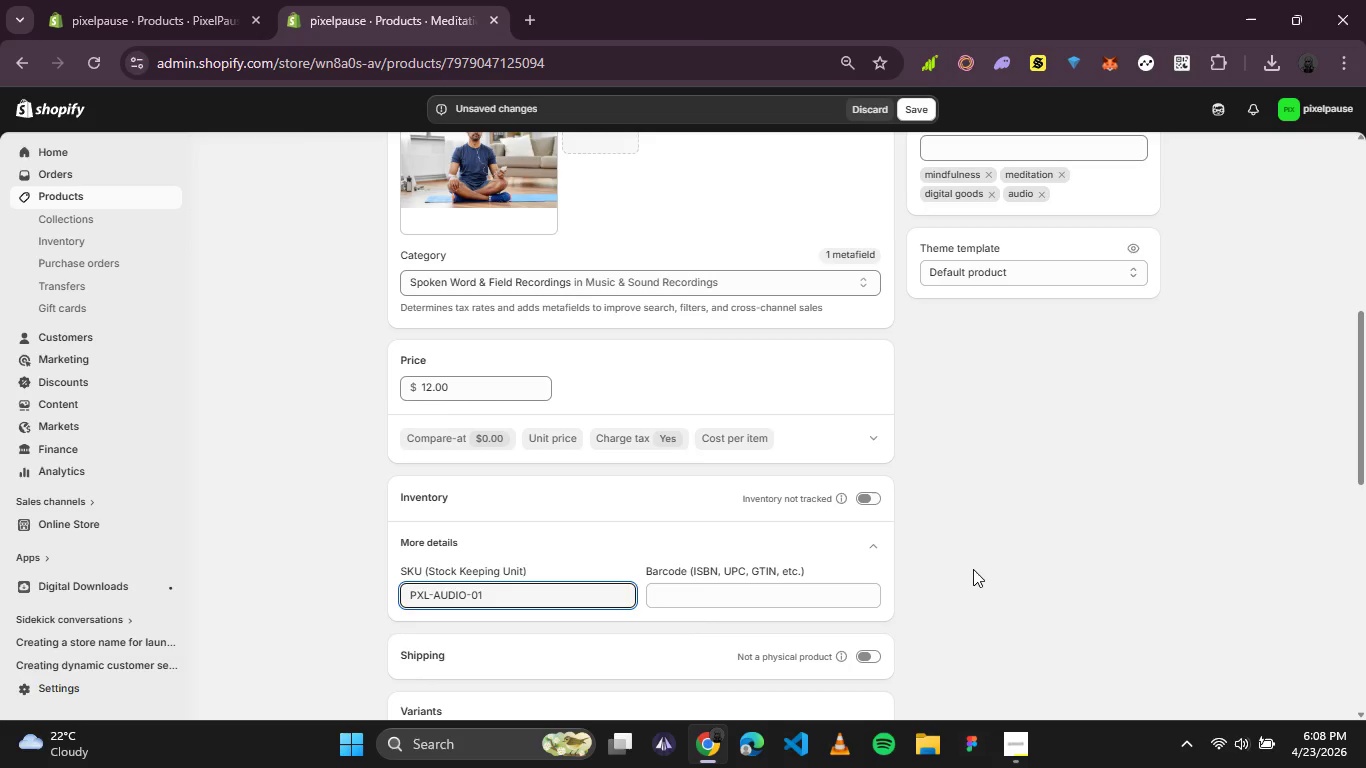 
left_click([973, 569])
 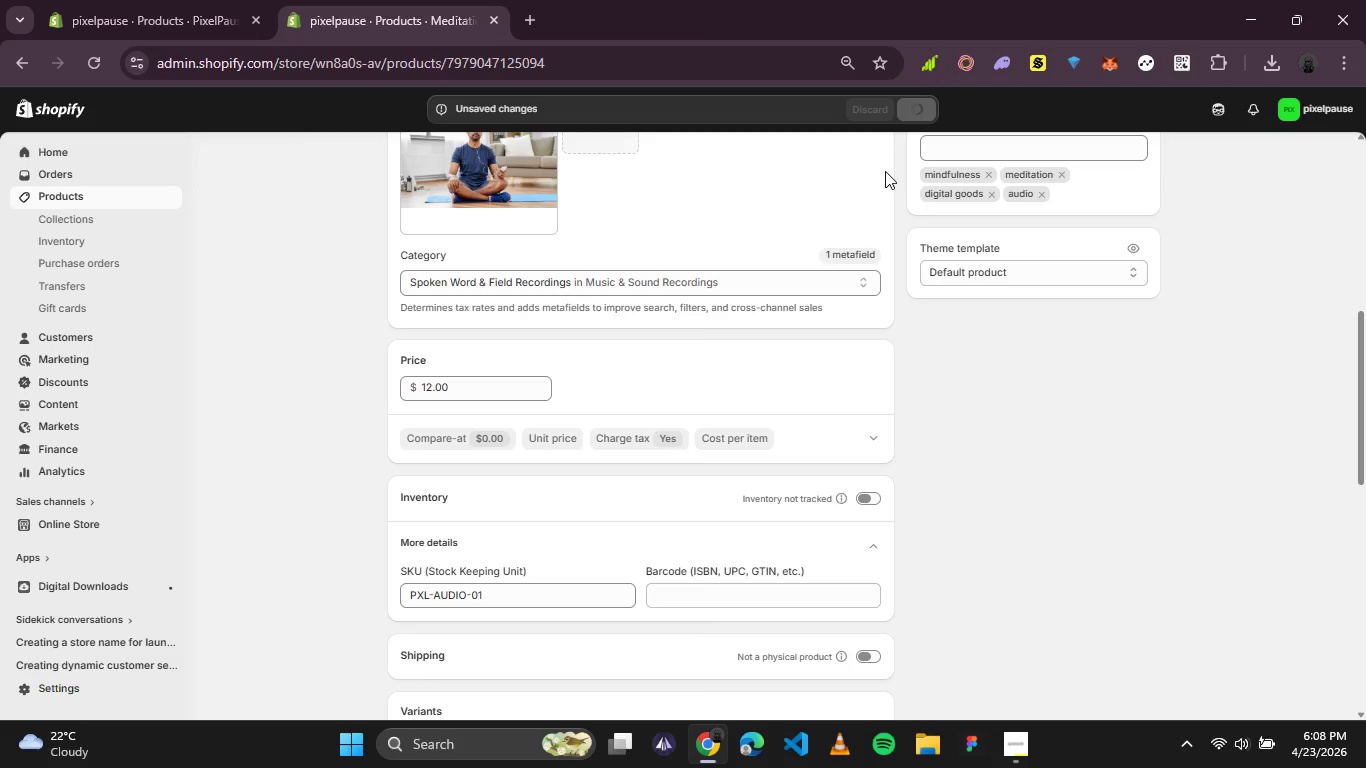 
wait(7.53)
 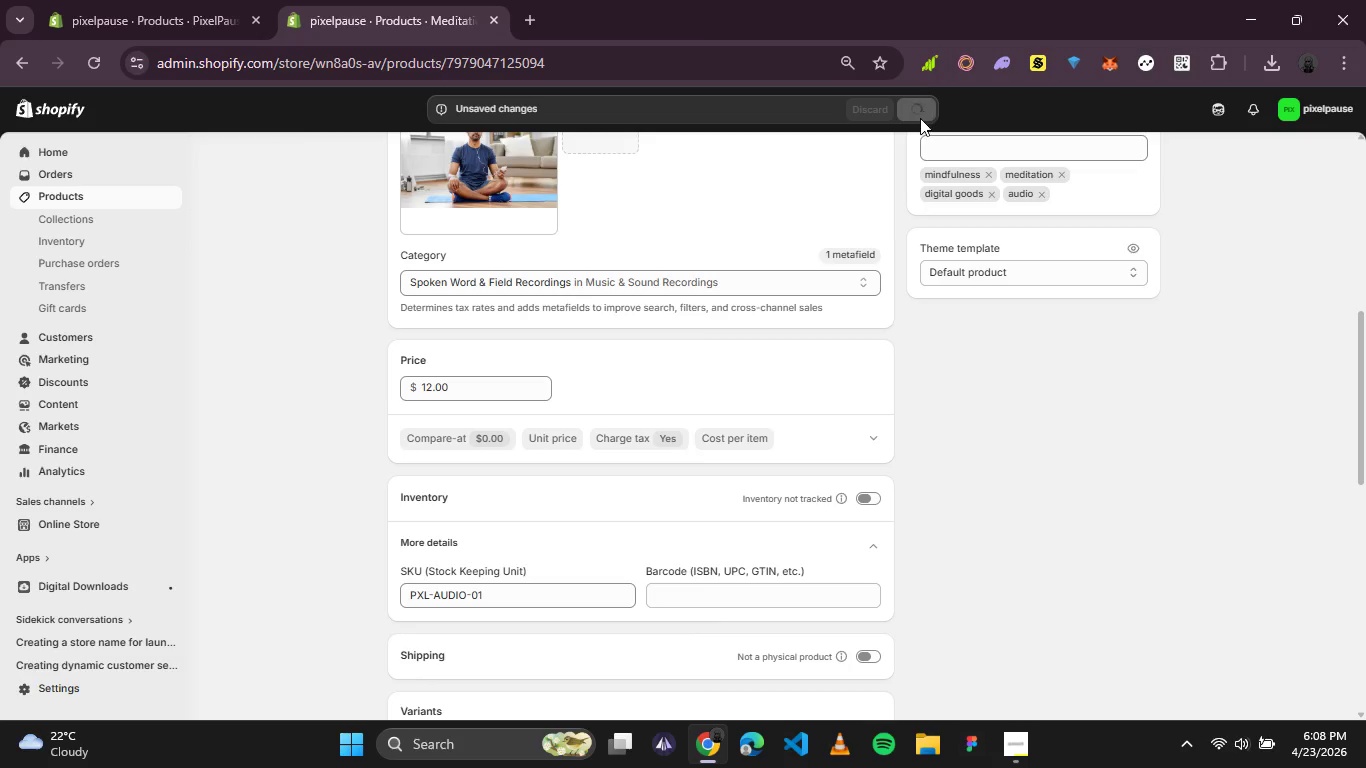 
scroll: coordinate [559, 257], scroll_direction: up, amount: 5.0
 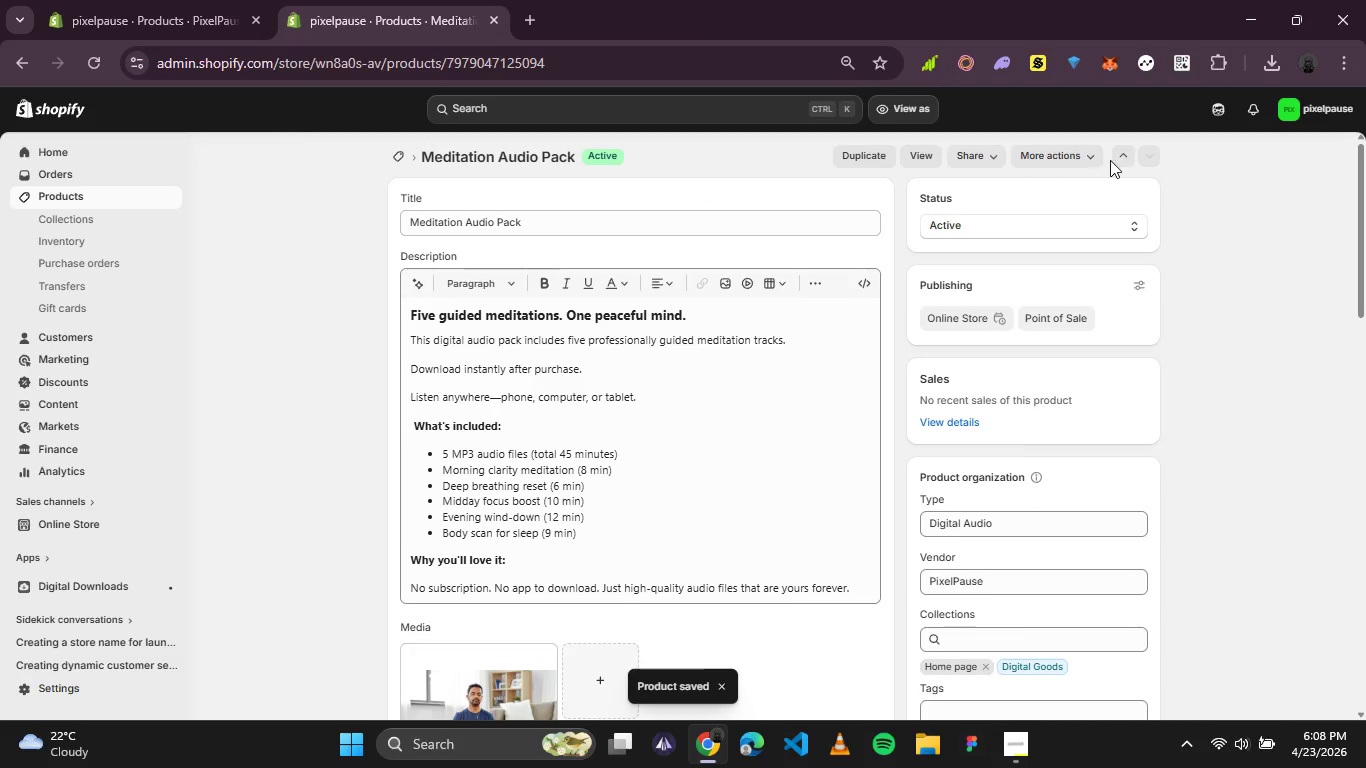 
left_click([1124, 153])
 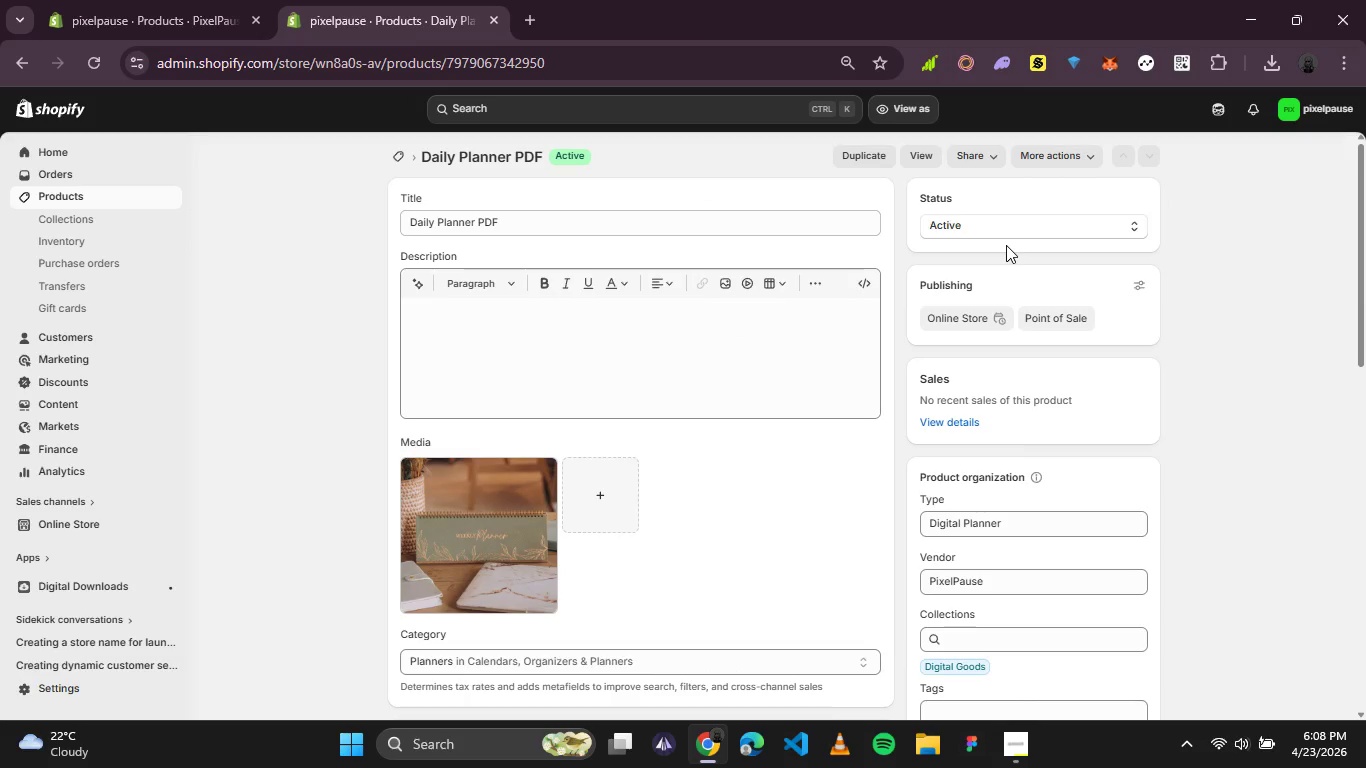 
wait(5.09)
 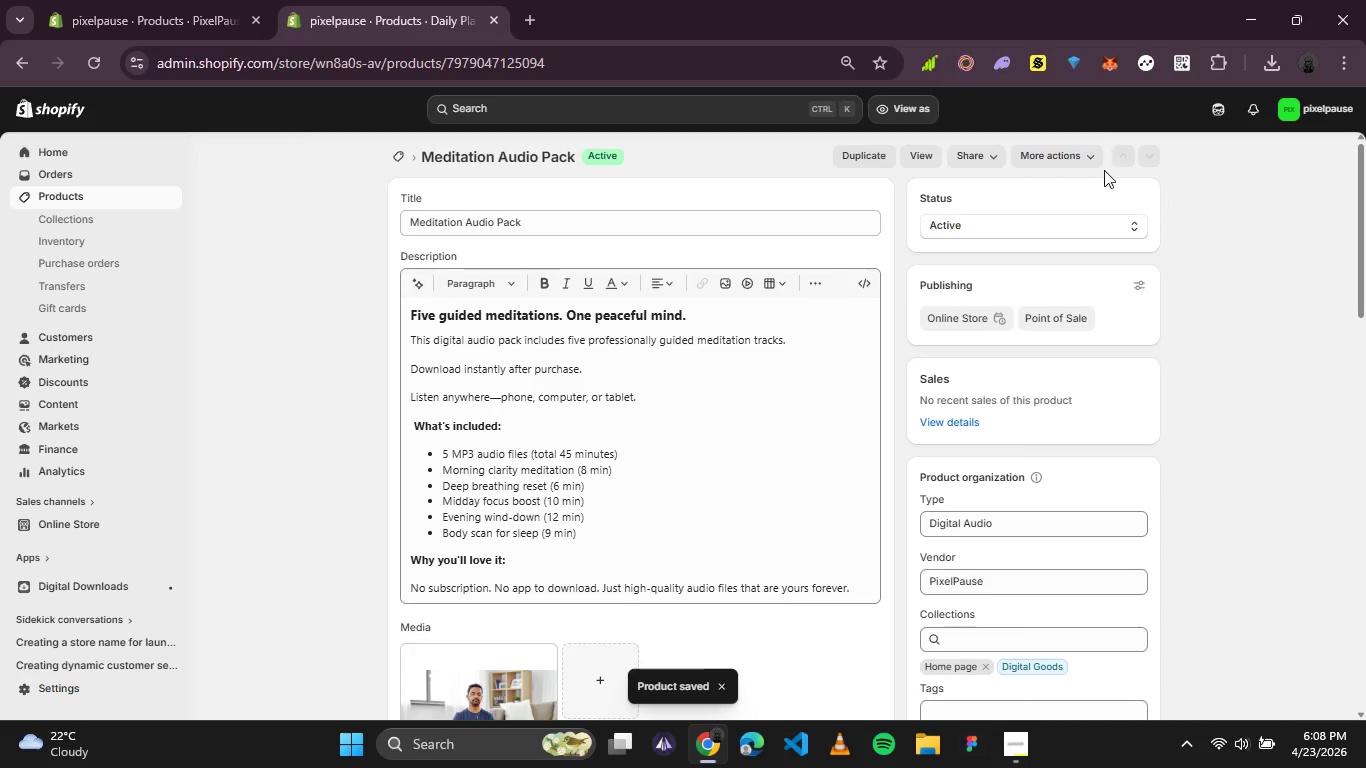 
scroll: coordinate [744, 488], scroll_direction: none, amount: 0.0
 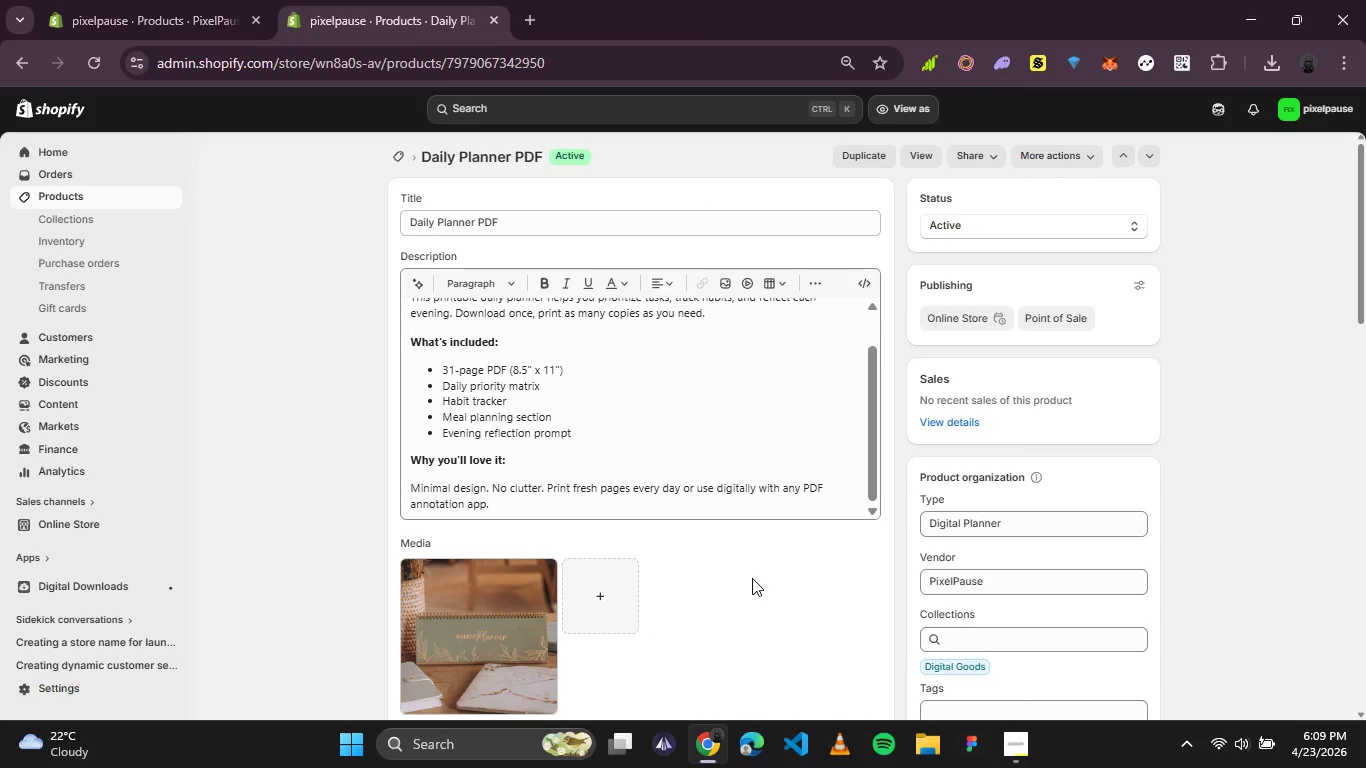 
scroll: coordinate [752, 581], scroll_direction: down, amount: 1.0
 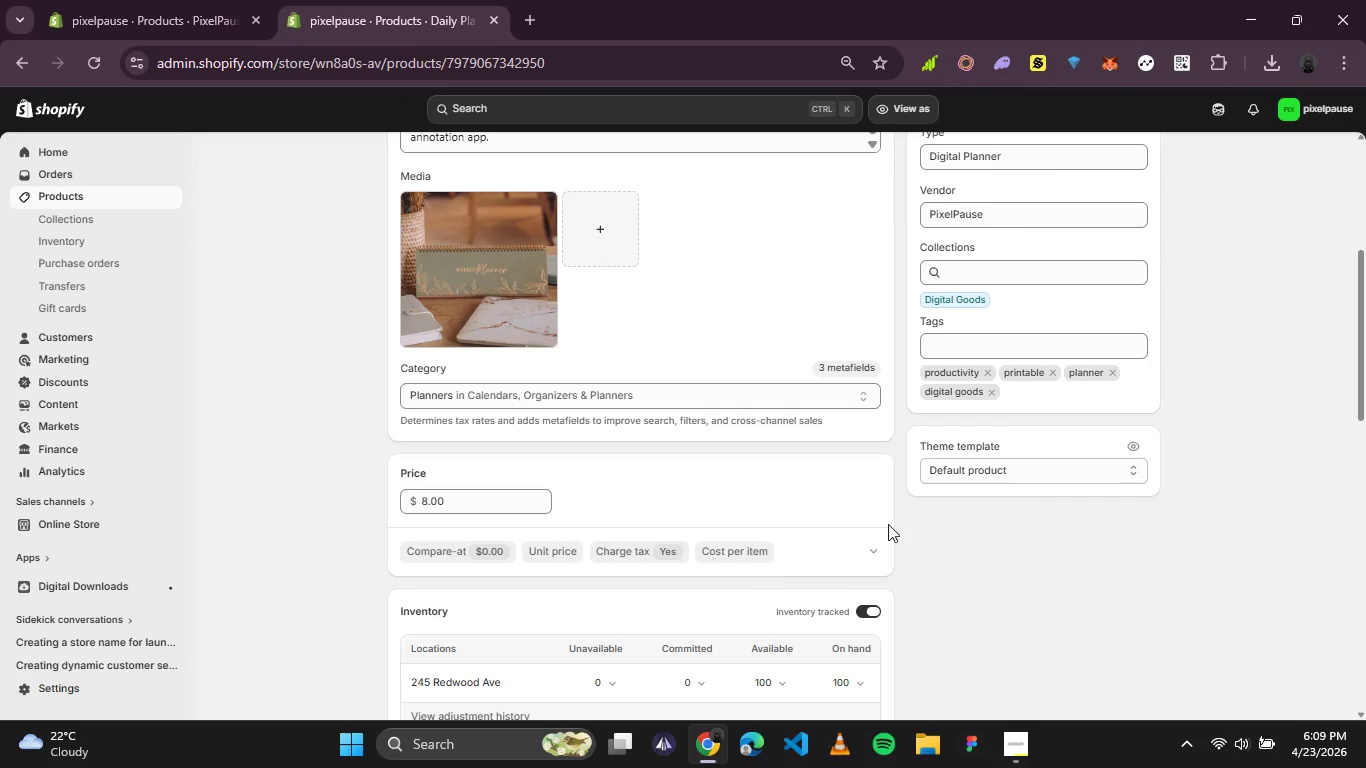 
scroll: coordinate [996, 498], scroll_direction: none, amount: 0.0
 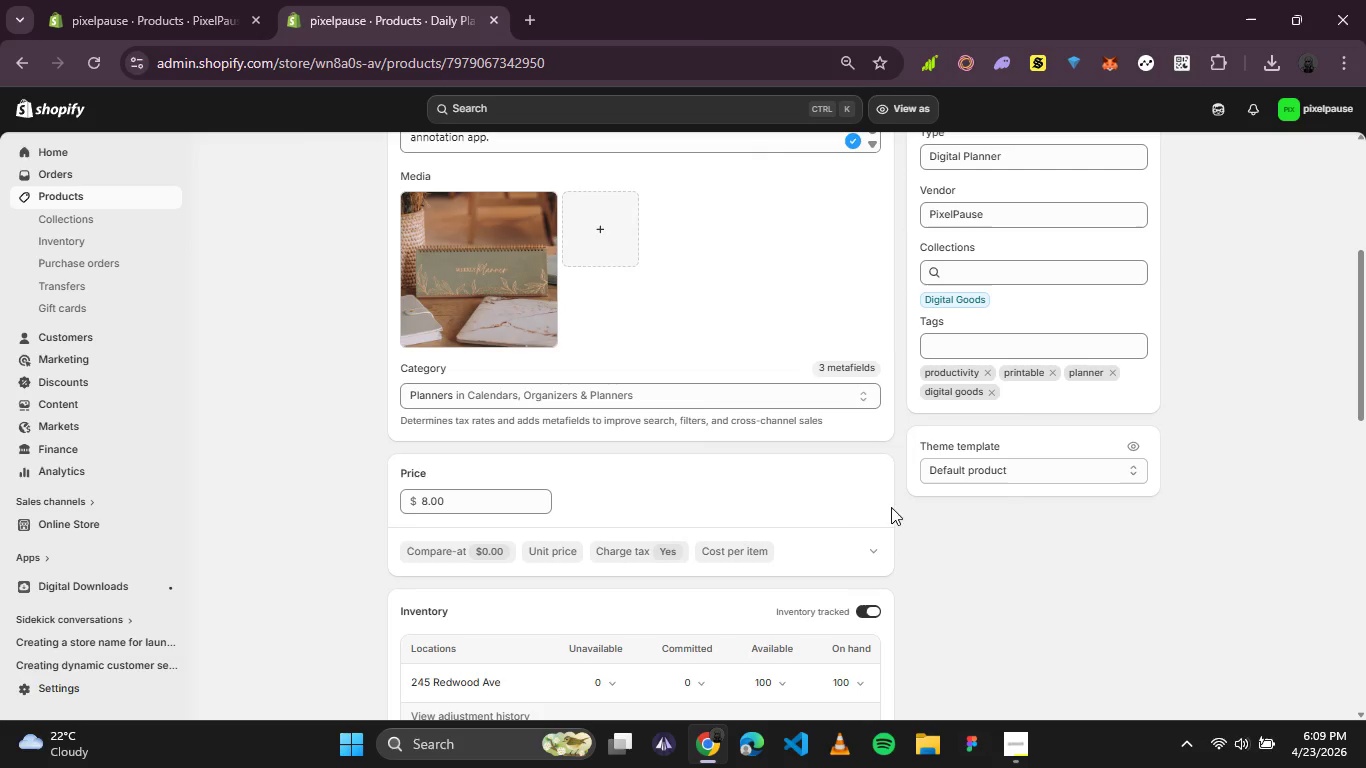 
scroll: coordinate [861, 512], scroll_direction: down, amount: 1.0
 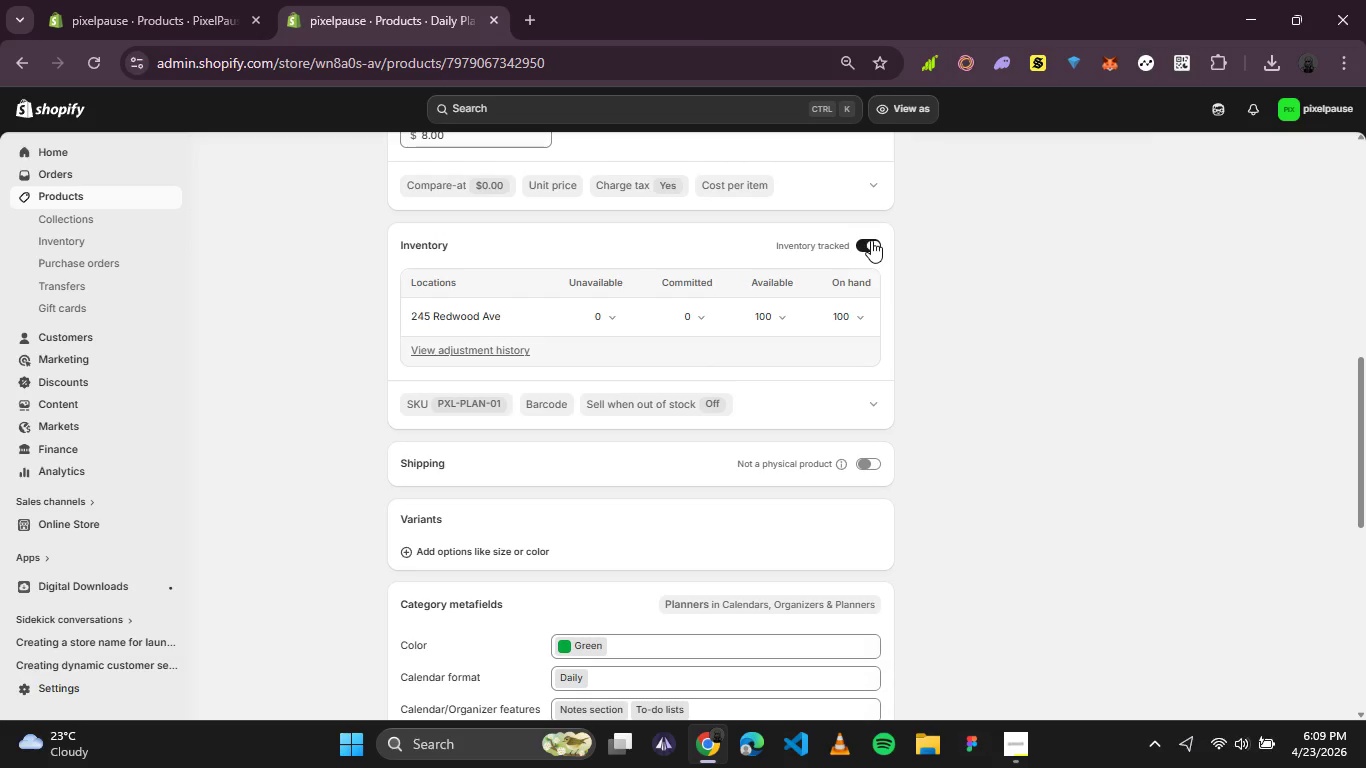 
left_click([871, 240])
 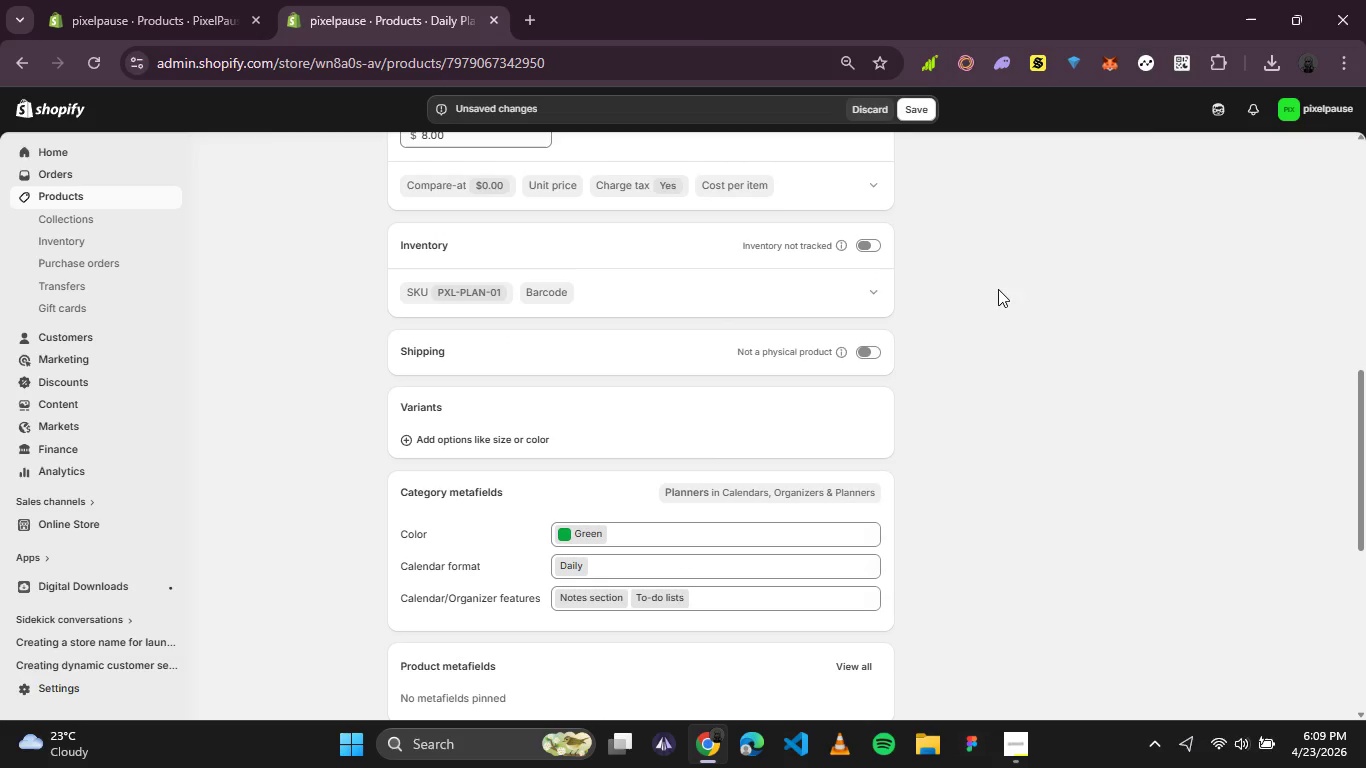 
left_click([922, 103])
 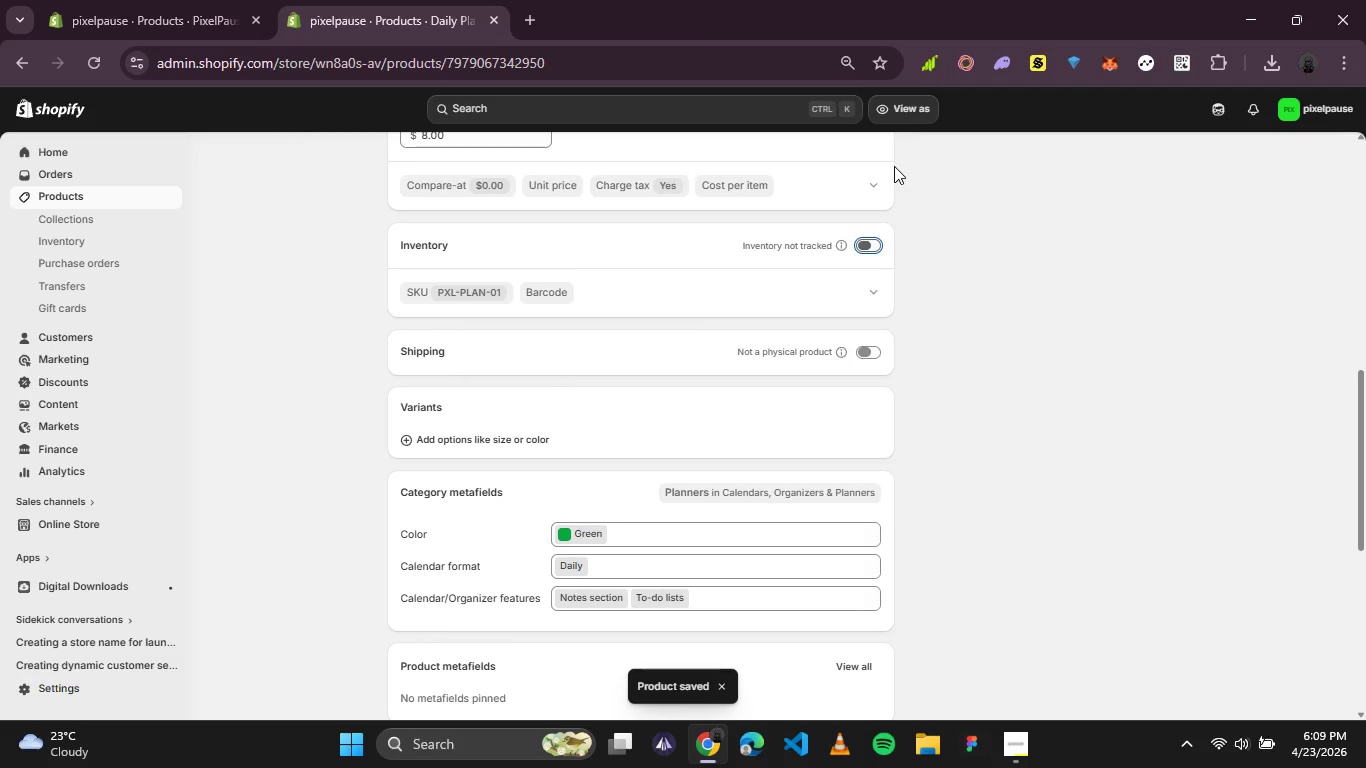 
wait(12.28)
 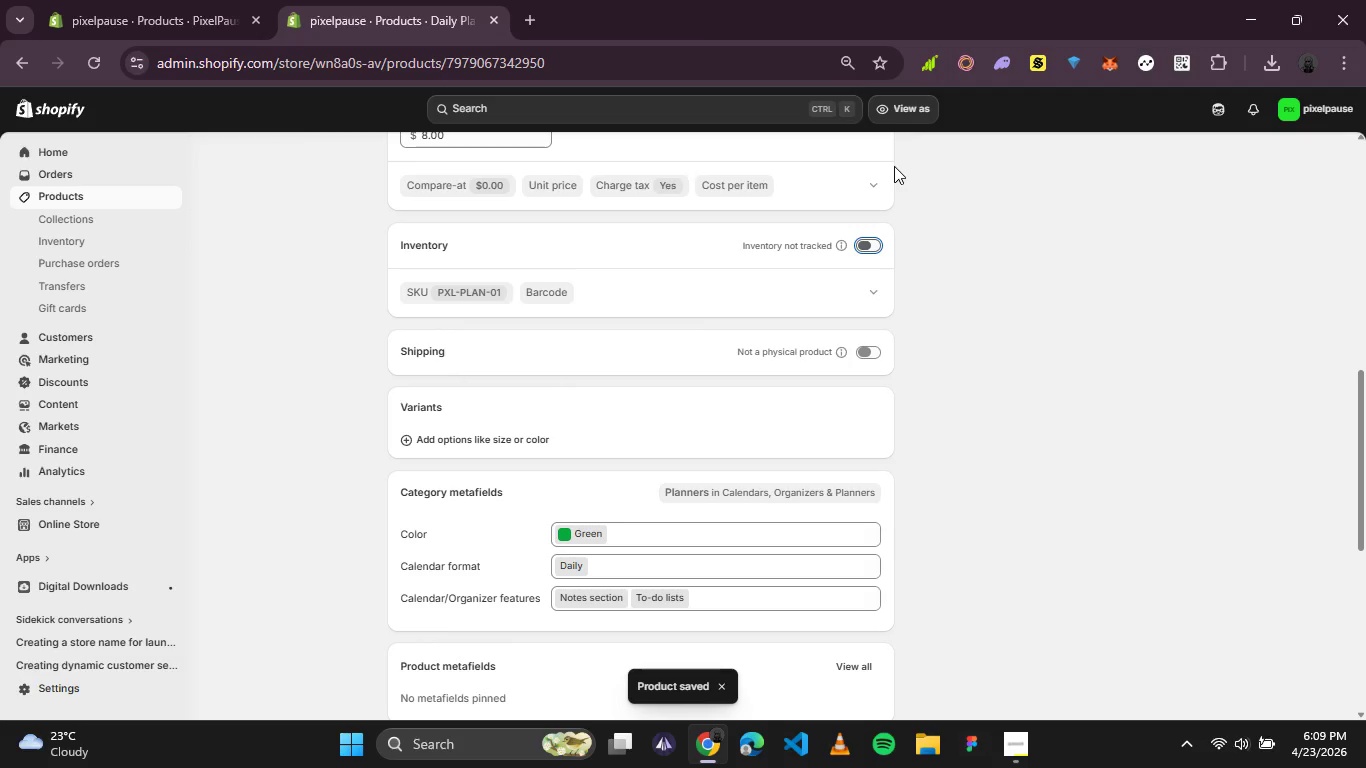 
scroll: coordinate [803, 539], scroll_direction: down, amount: 3.0
 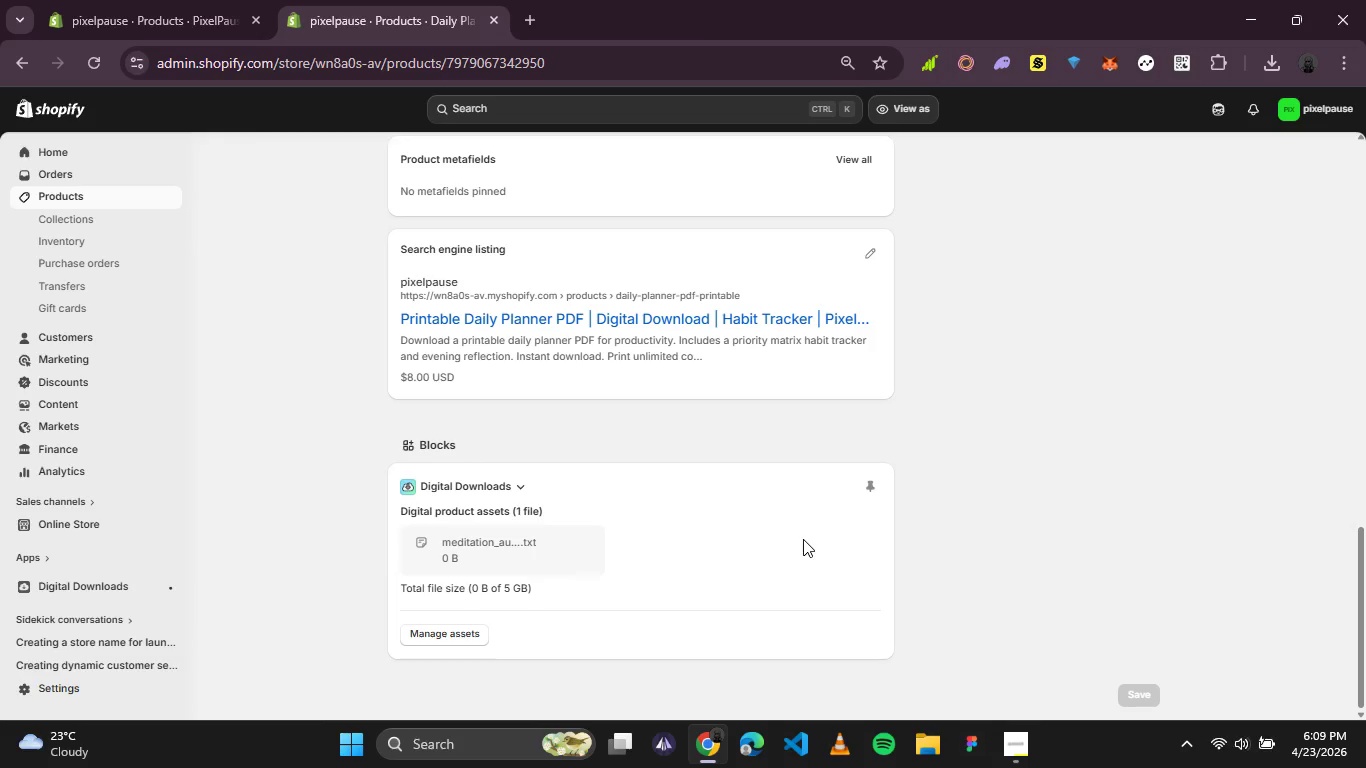 
scroll: coordinate [803, 539], scroll_direction: up, amount: 4.0
 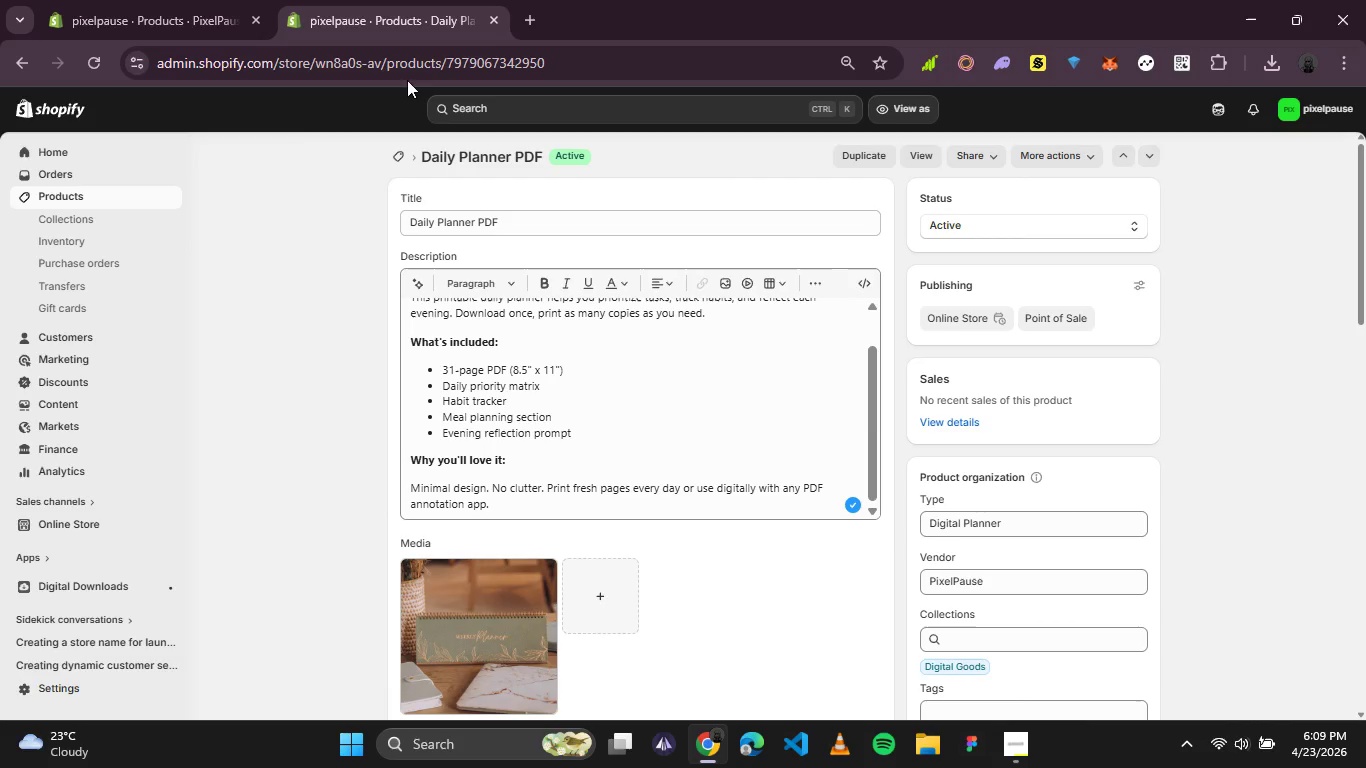 
left_click([409, 150])
 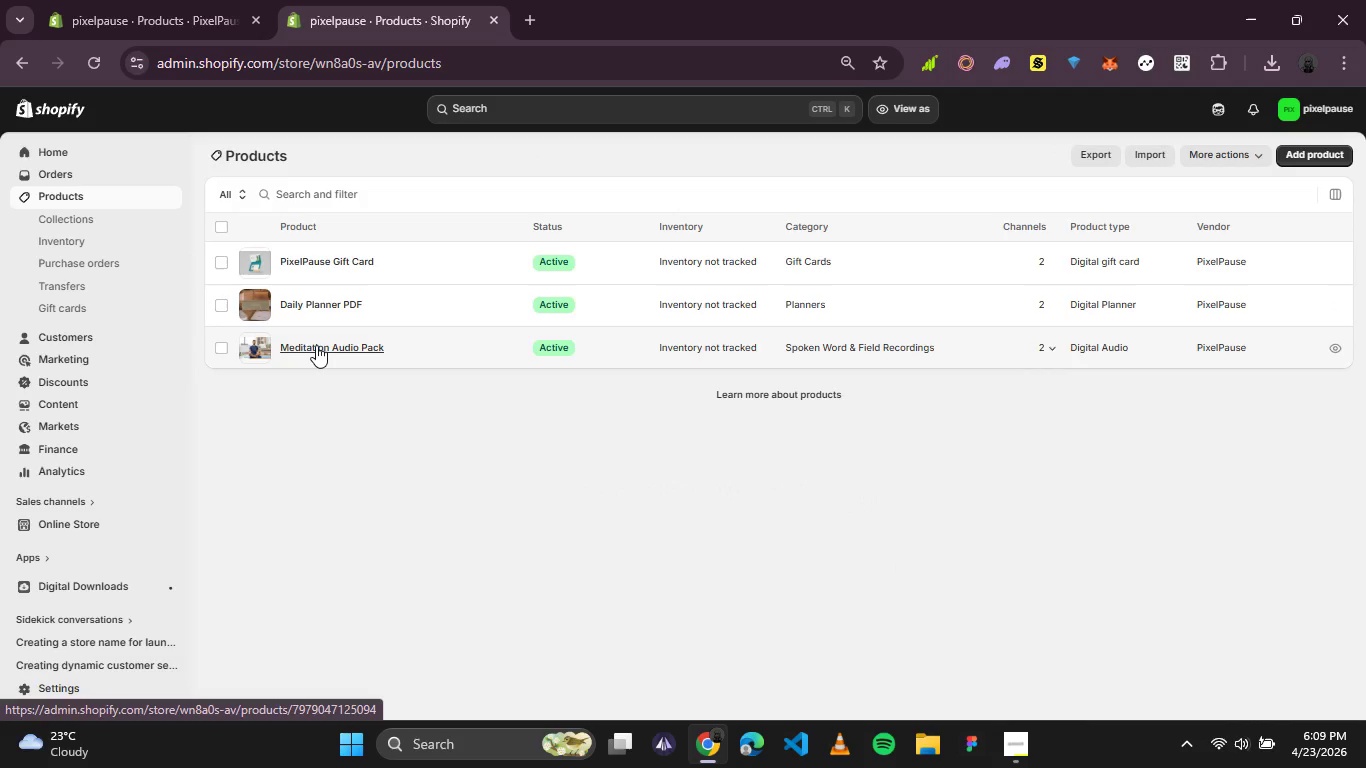 
wait(6.44)
 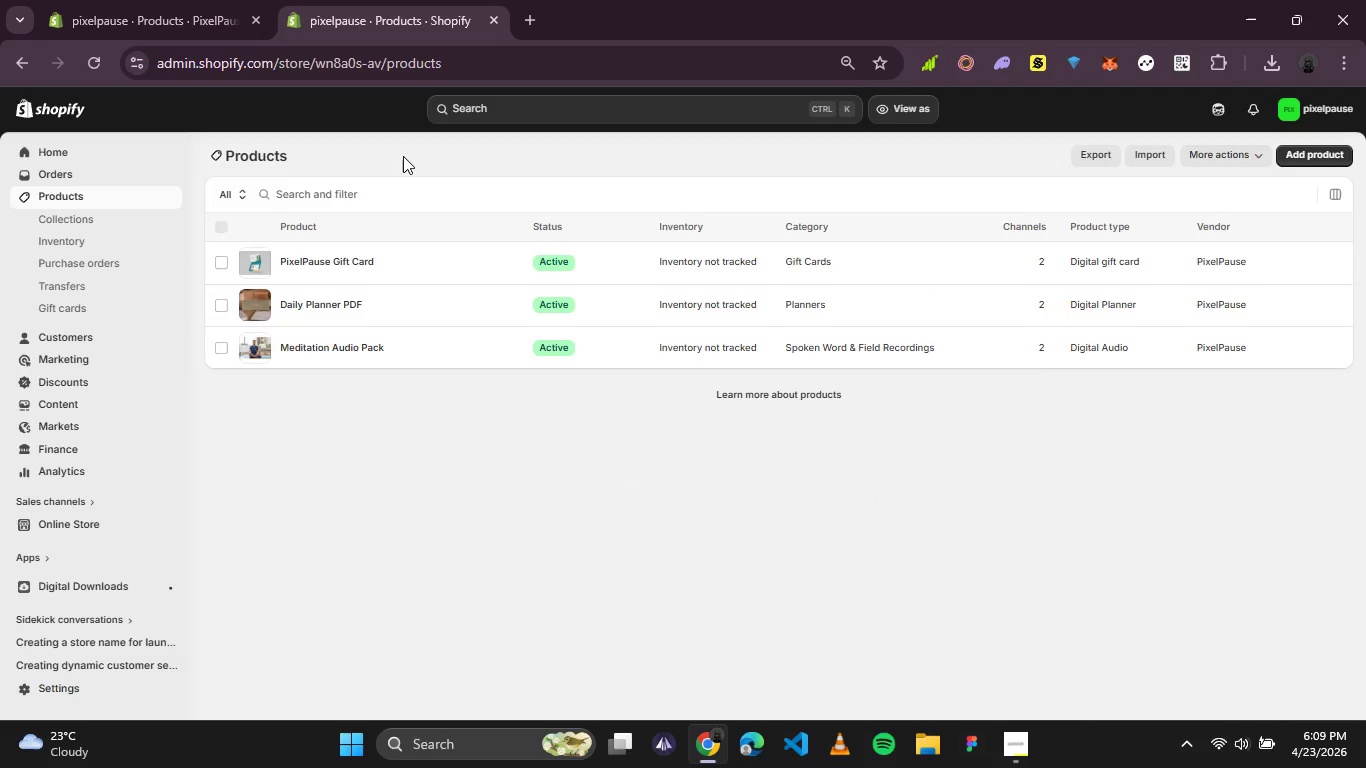 
left_click([319, 262])
 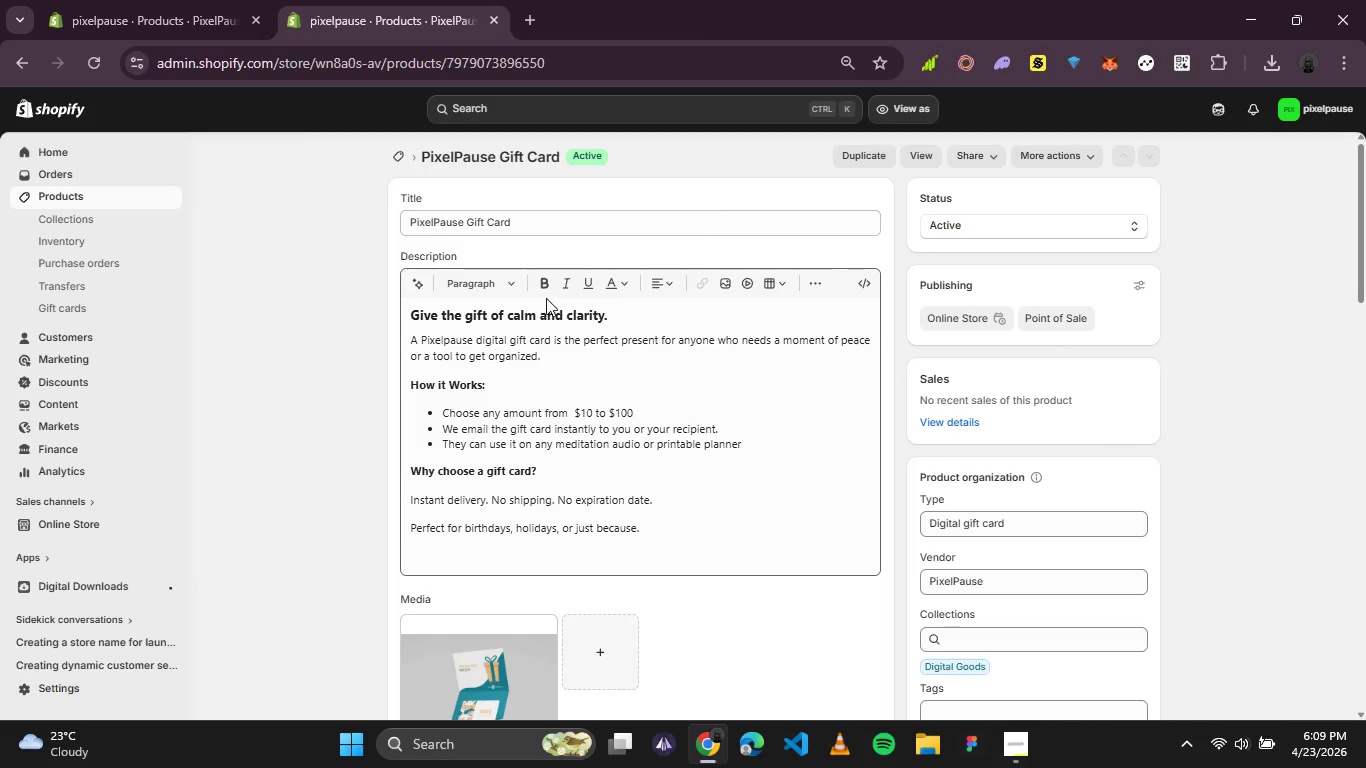 
wait(5.73)
 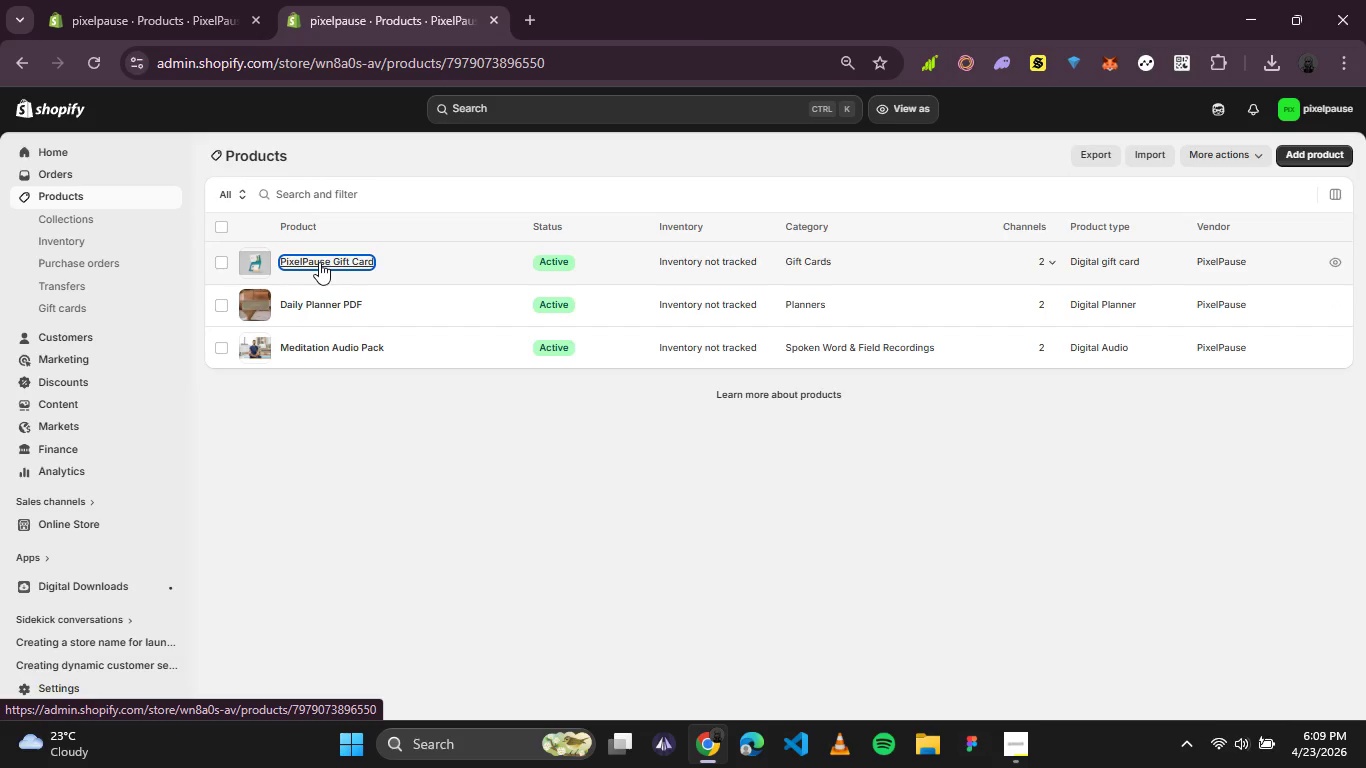 
scroll: coordinate [1168, 460], scroll_direction: down, amount: 5.0
 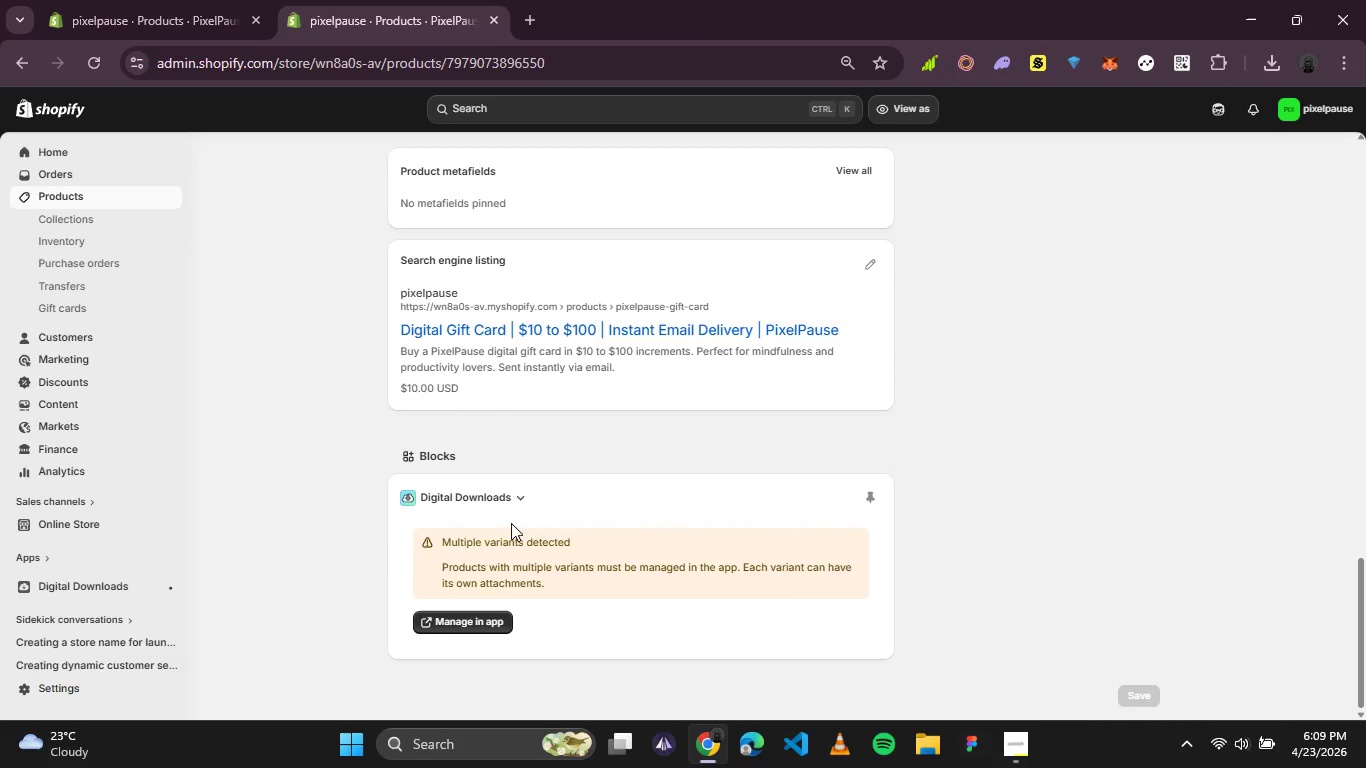 
scroll: coordinate [890, 527], scroll_direction: up, amount: 9.0
 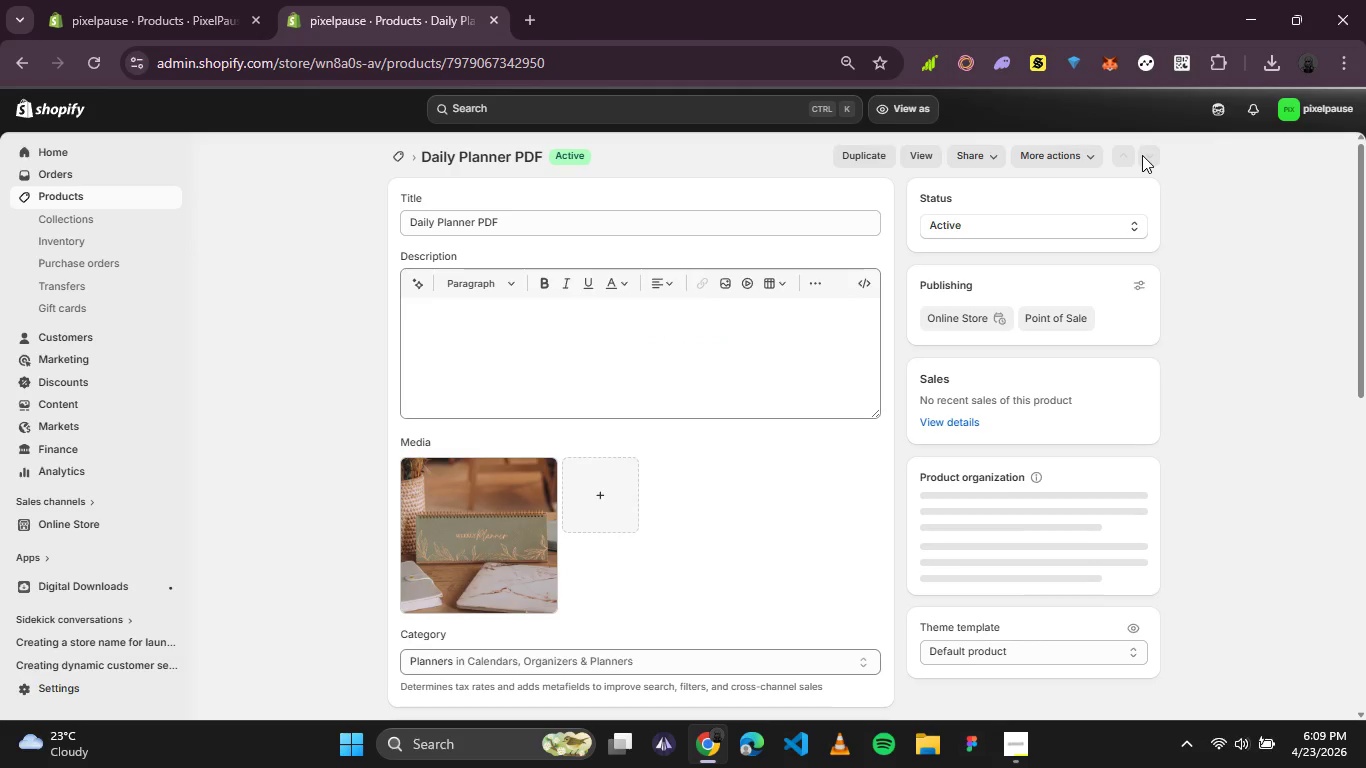 
wait(5.21)
 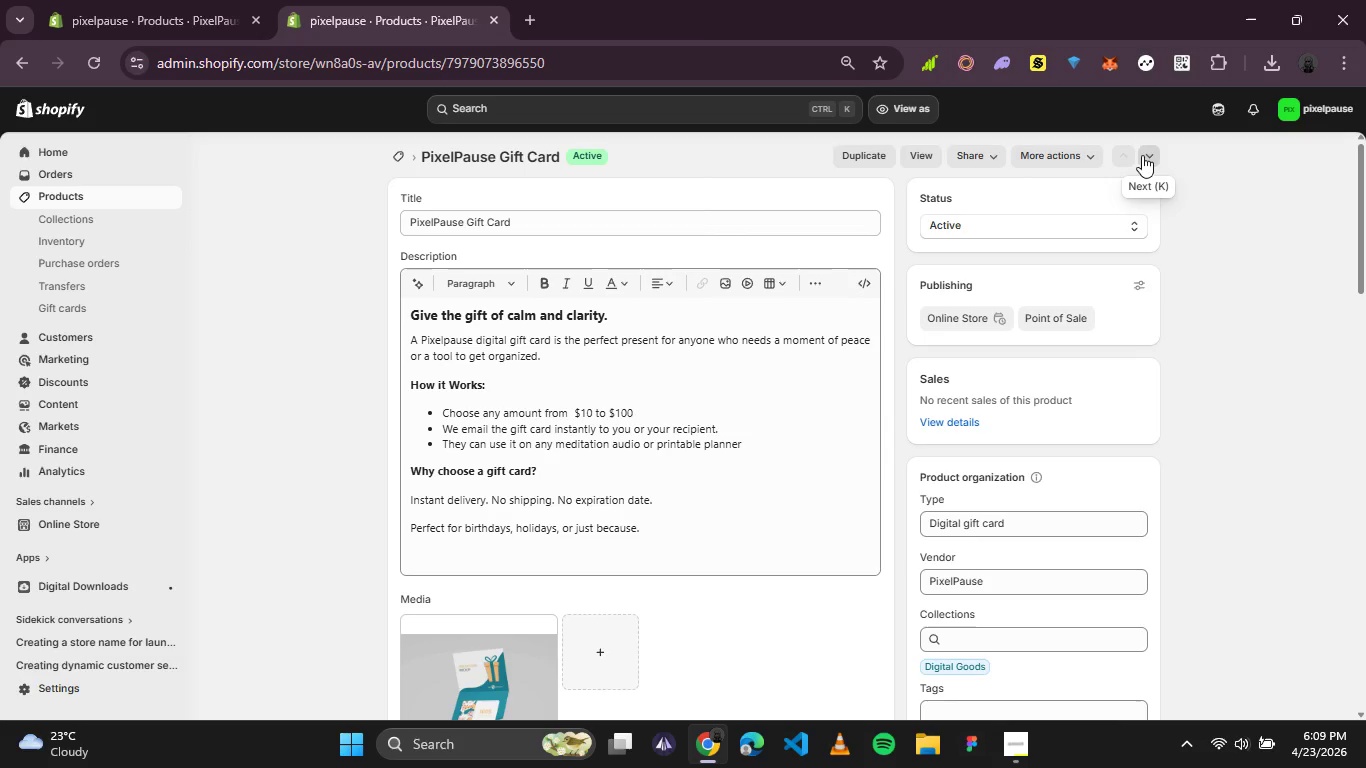 
scroll: coordinate [779, 296], scroll_direction: down, amount: 4.0
 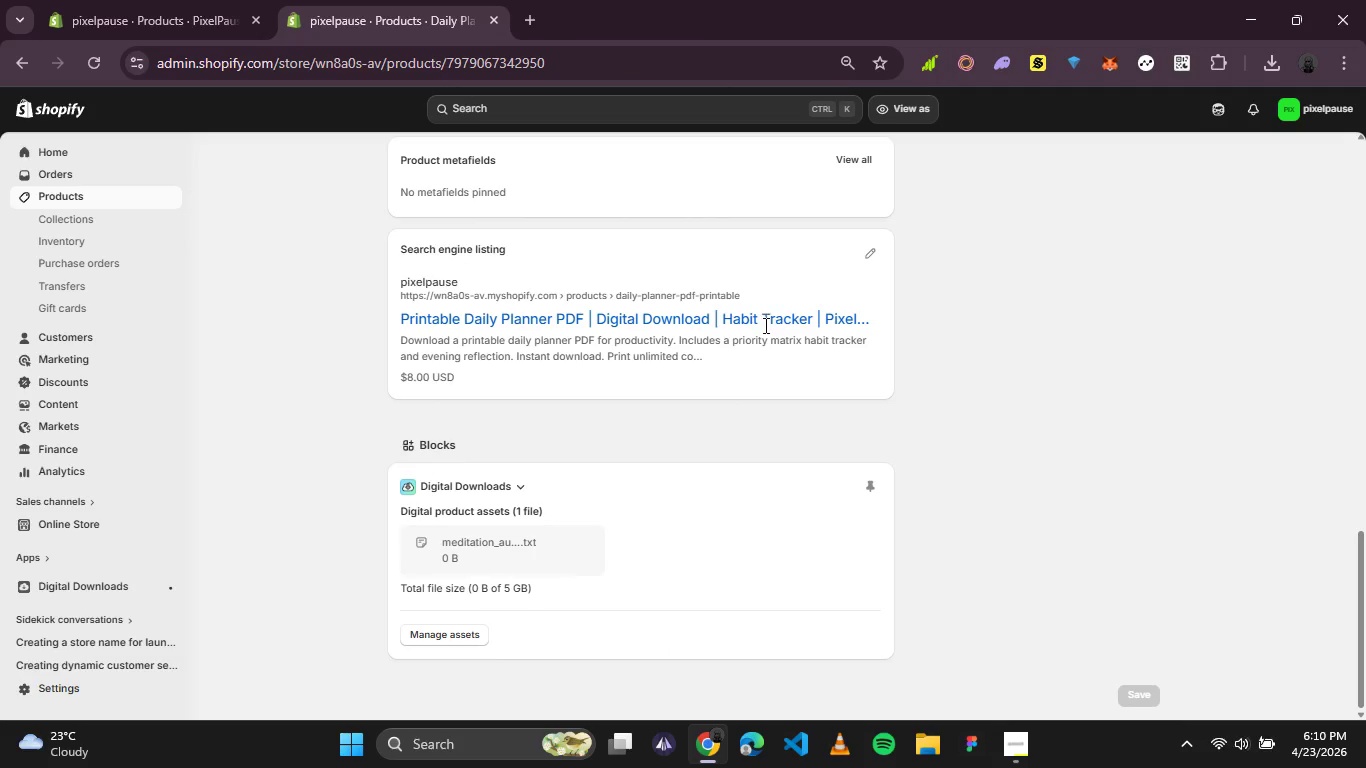 
scroll: coordinate [763, 327], scroll_direction: up, amount: 5.0
 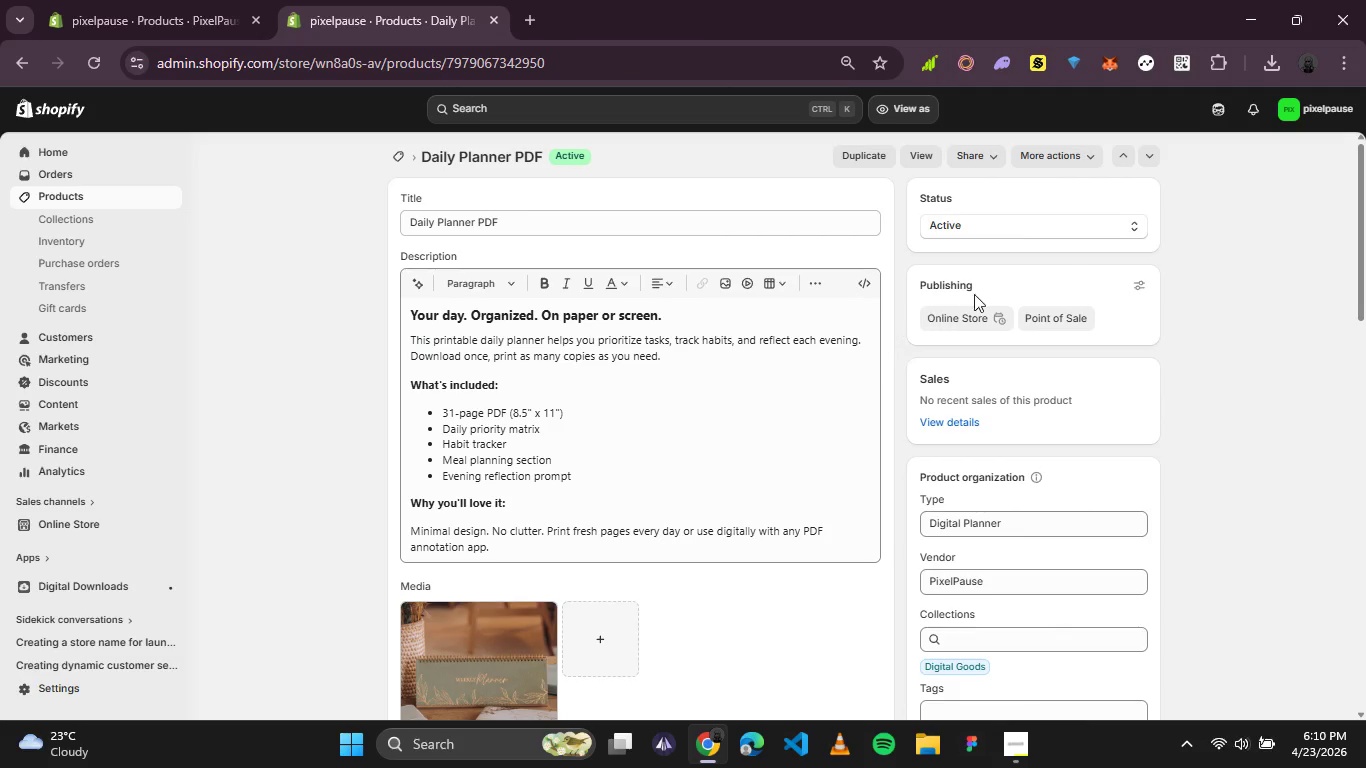 
left_click([1082, 149])
 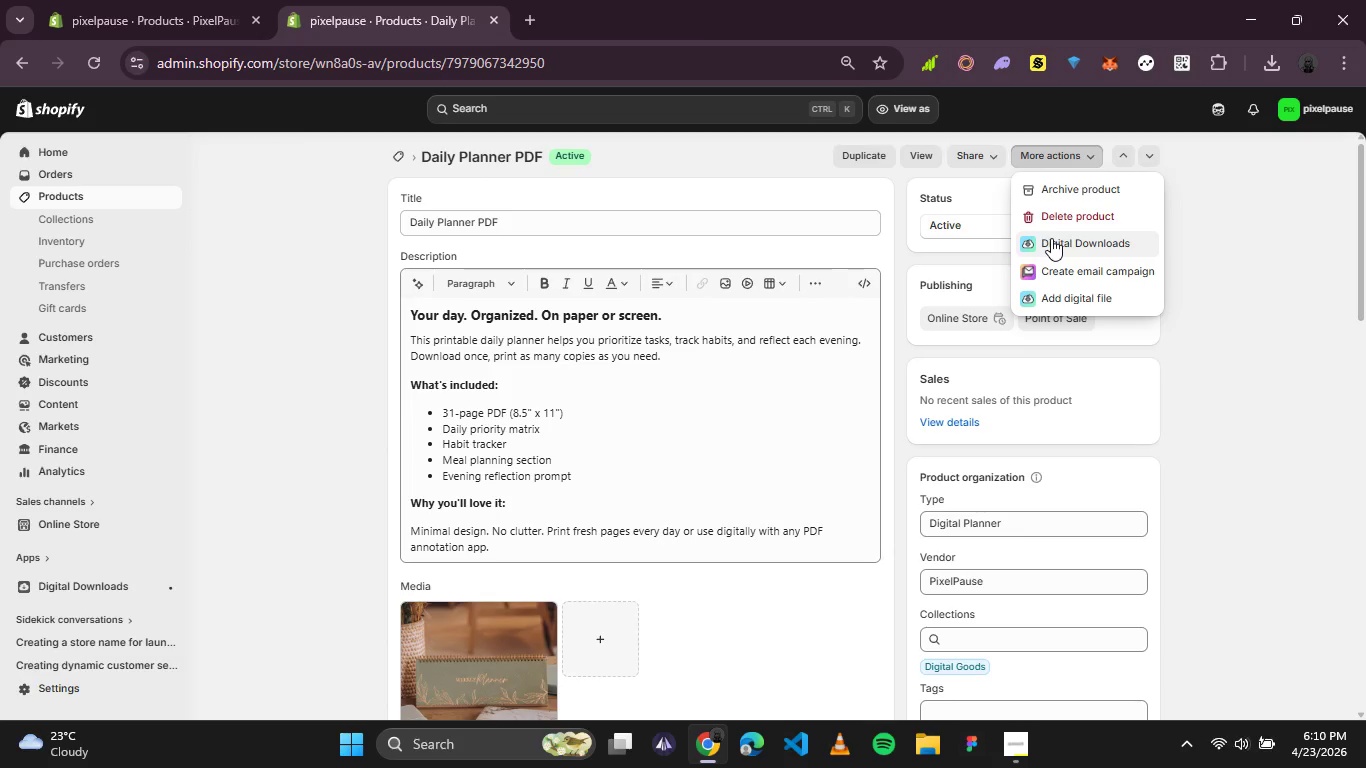 
left_click([1048, 238])
 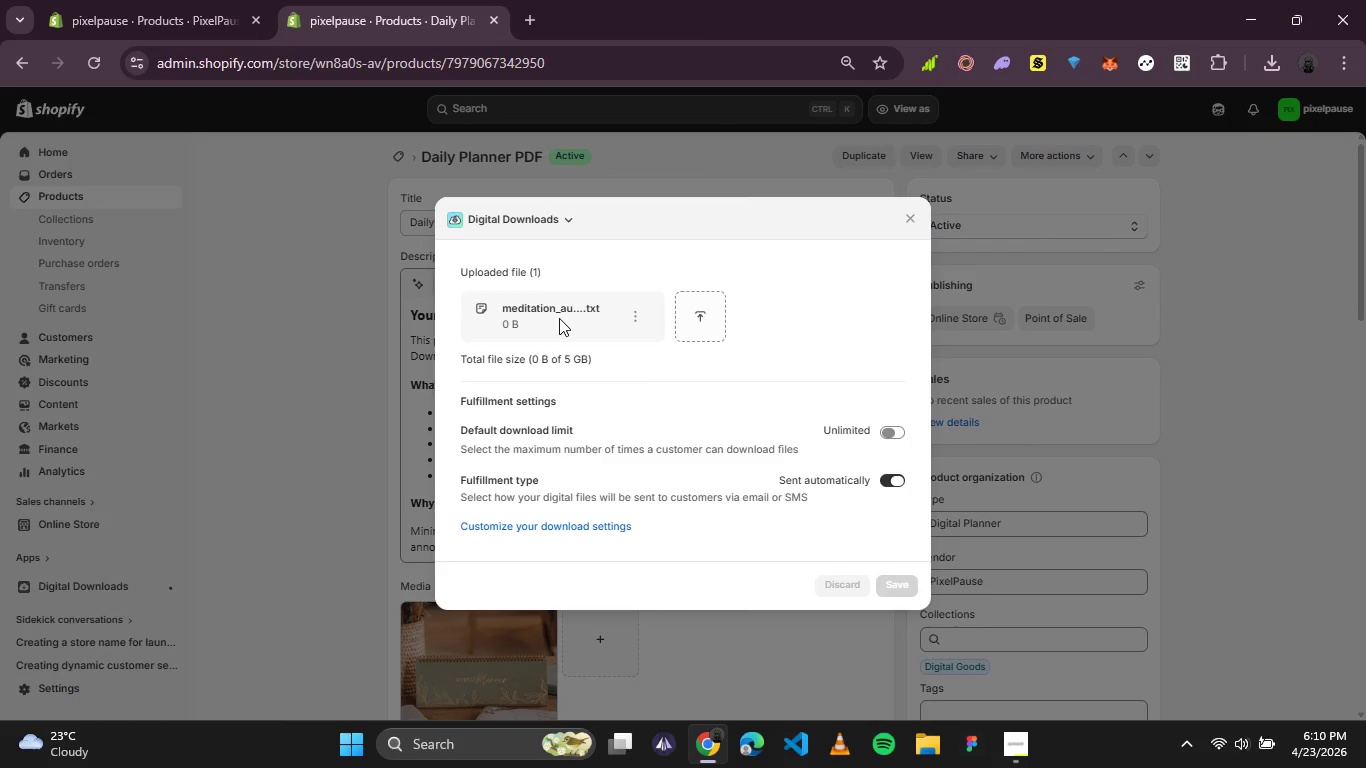 
wait(5.88)
 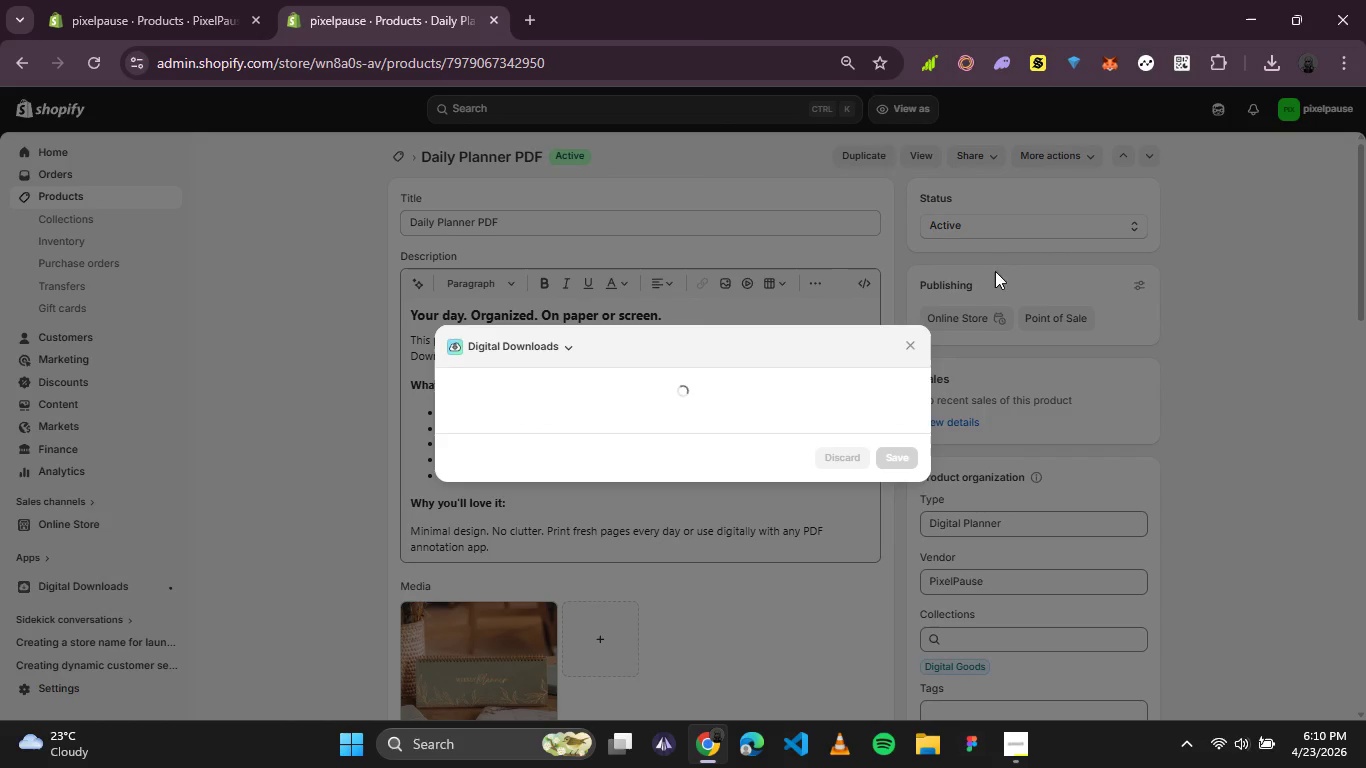 
left_click([709, 318])
 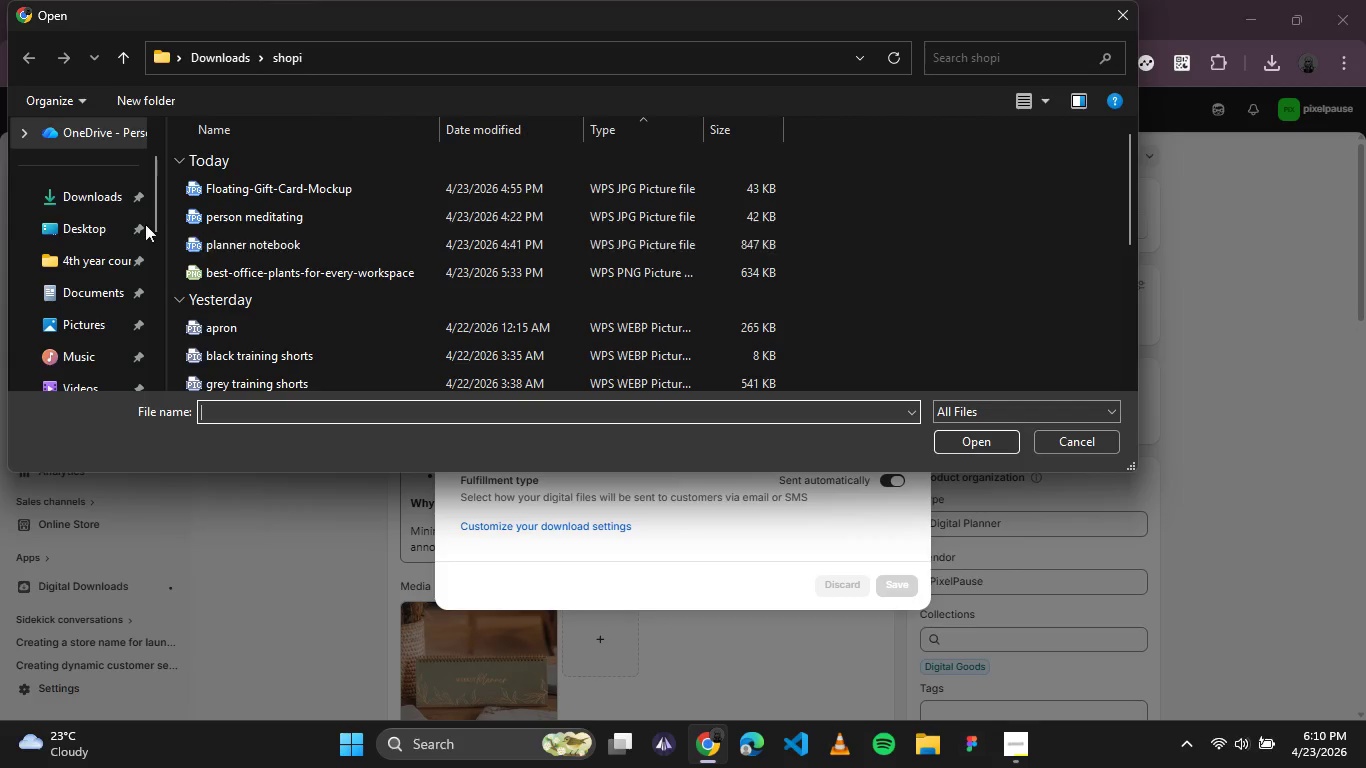 
left_click([76, 221])
 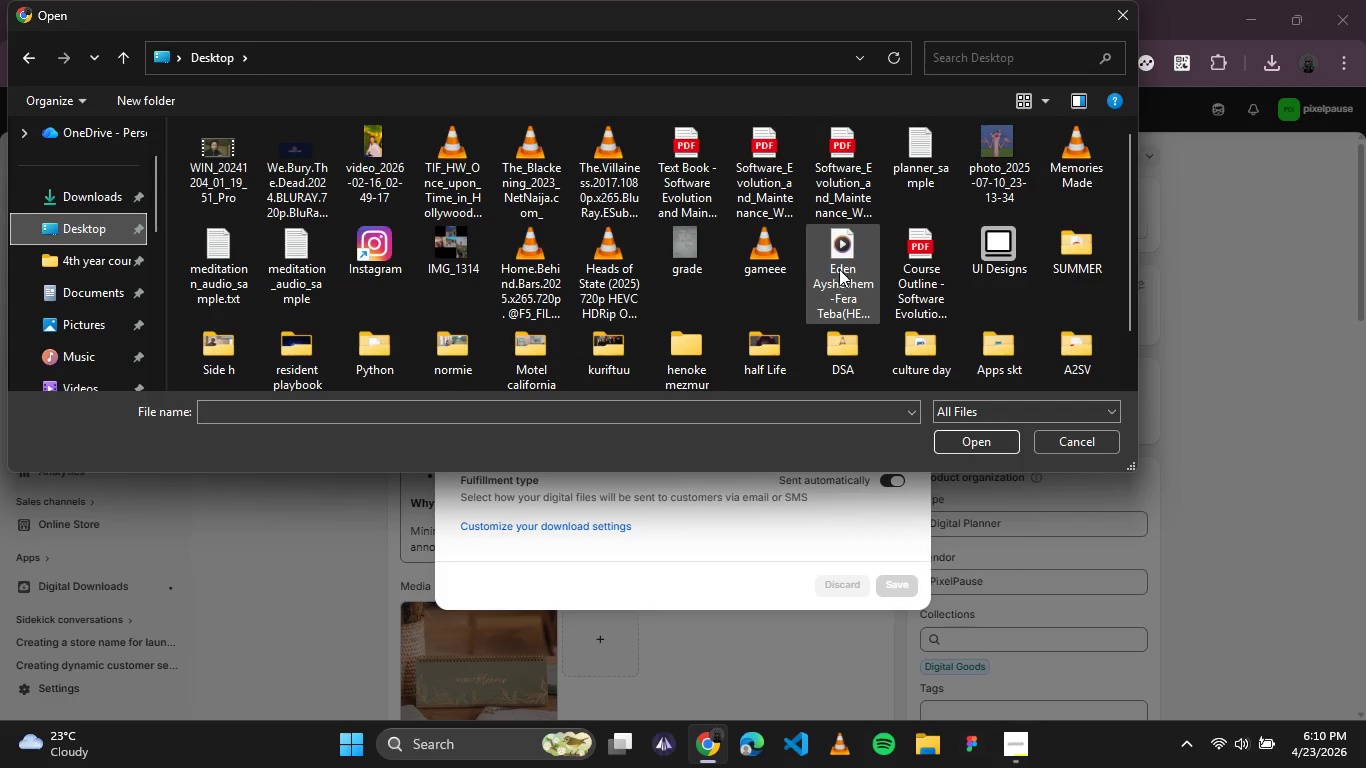 
double_click([902, 168])
 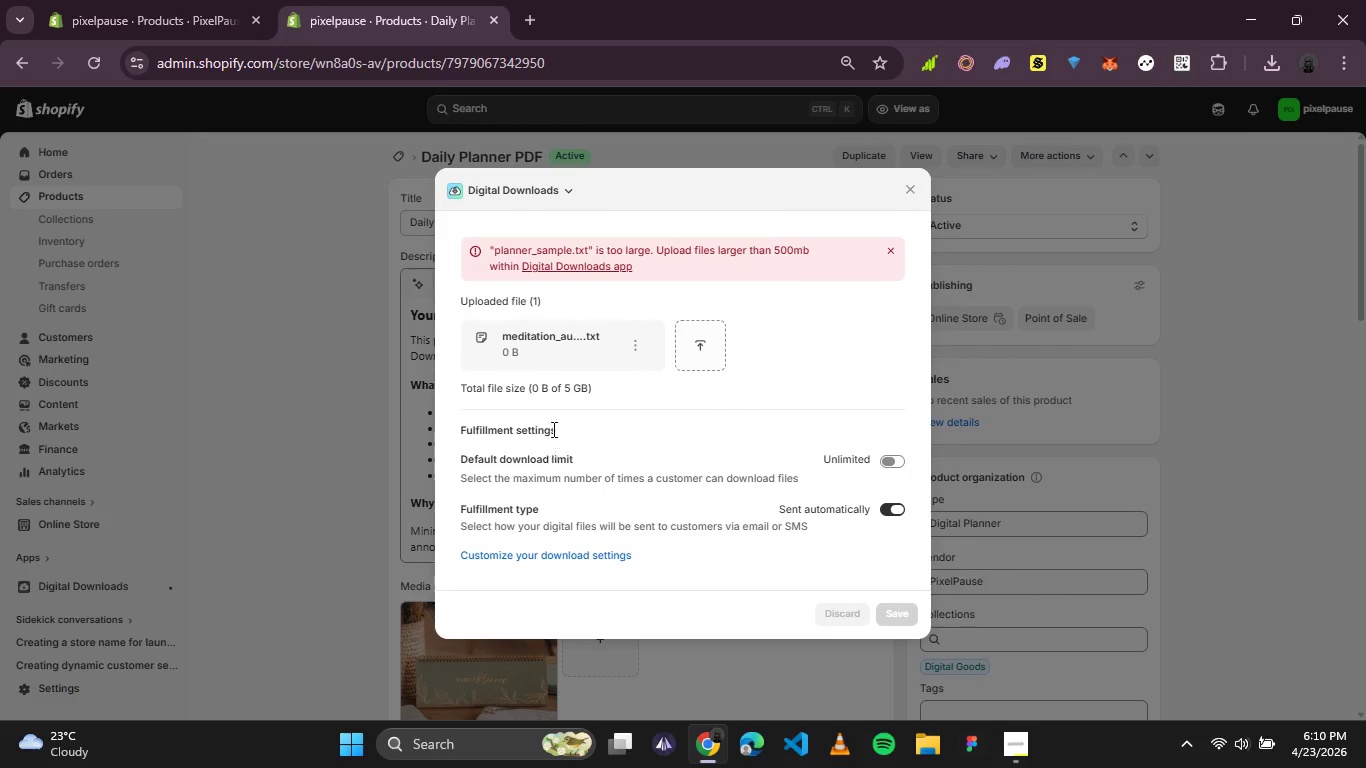 
wait(5.59)
 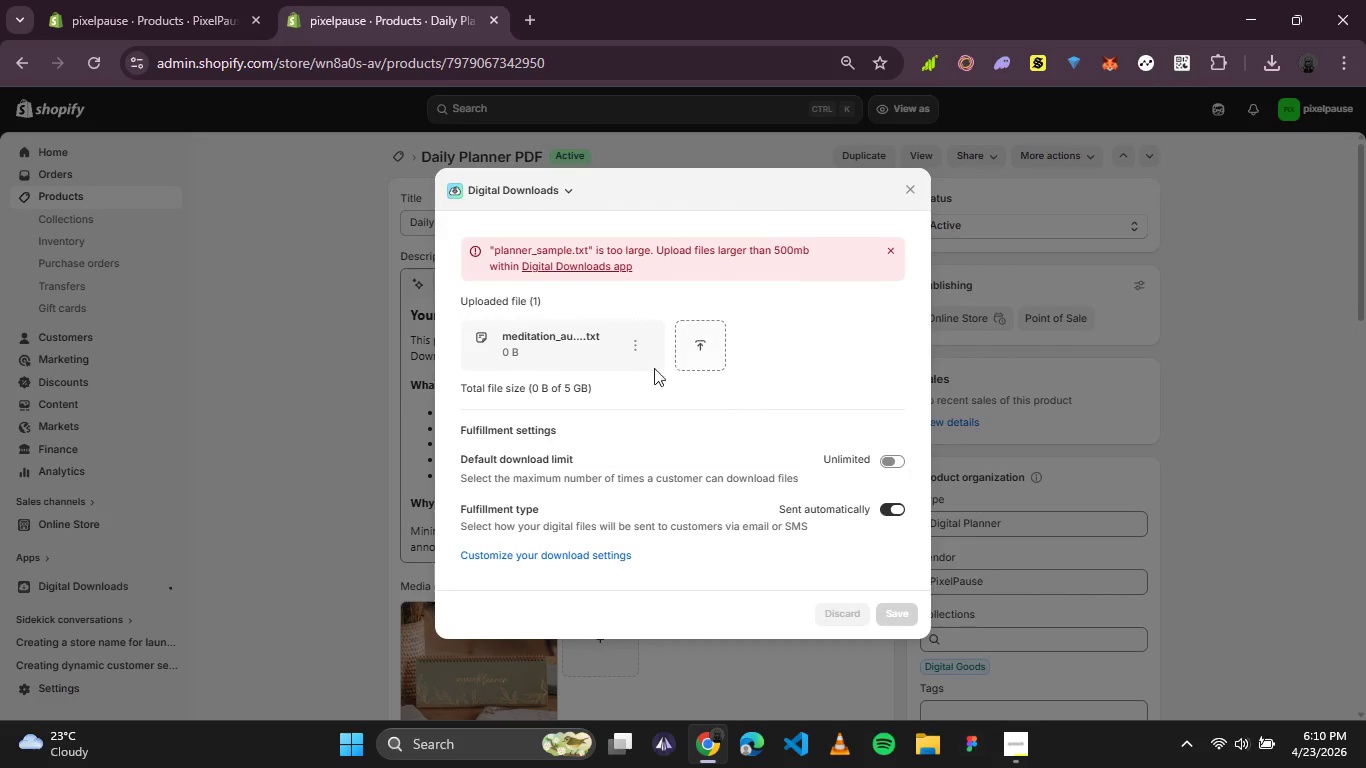 
left_click([586, 266])
 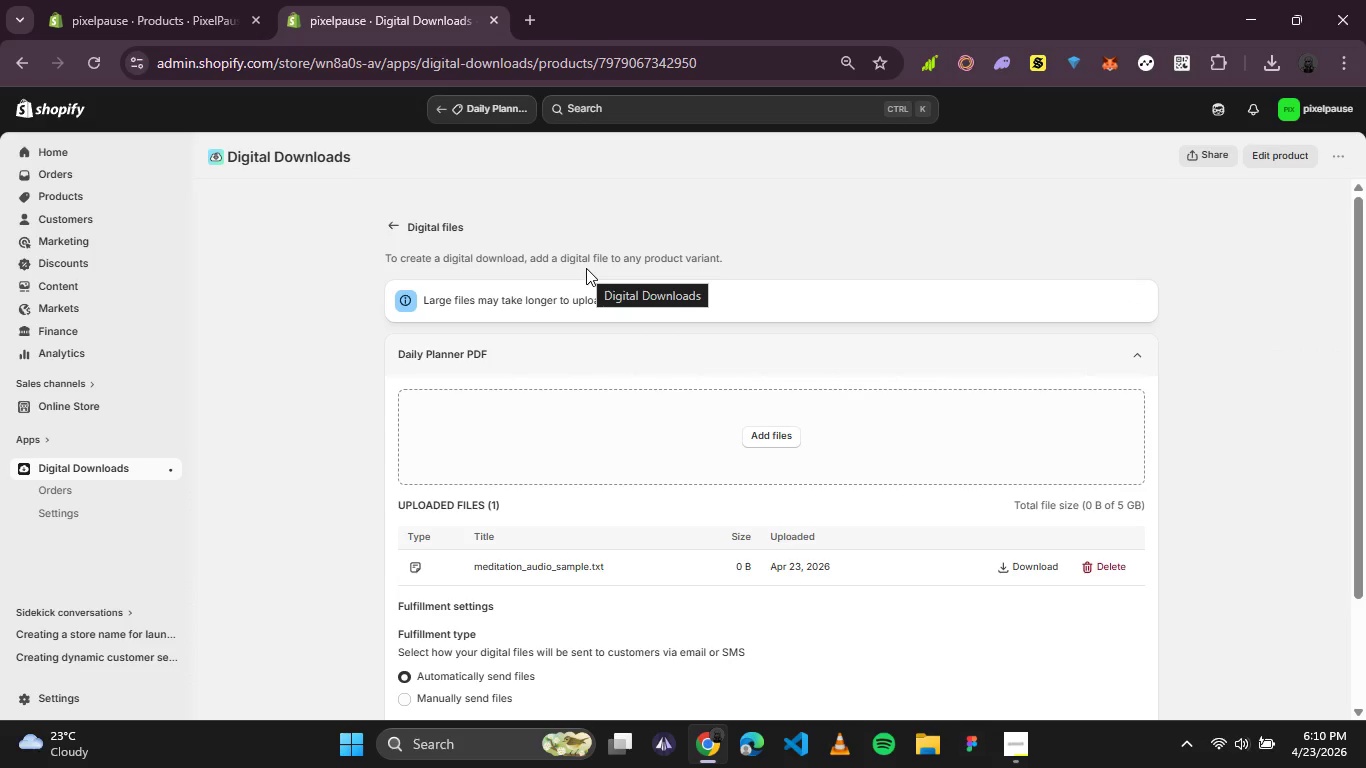 
wait(25.75)
 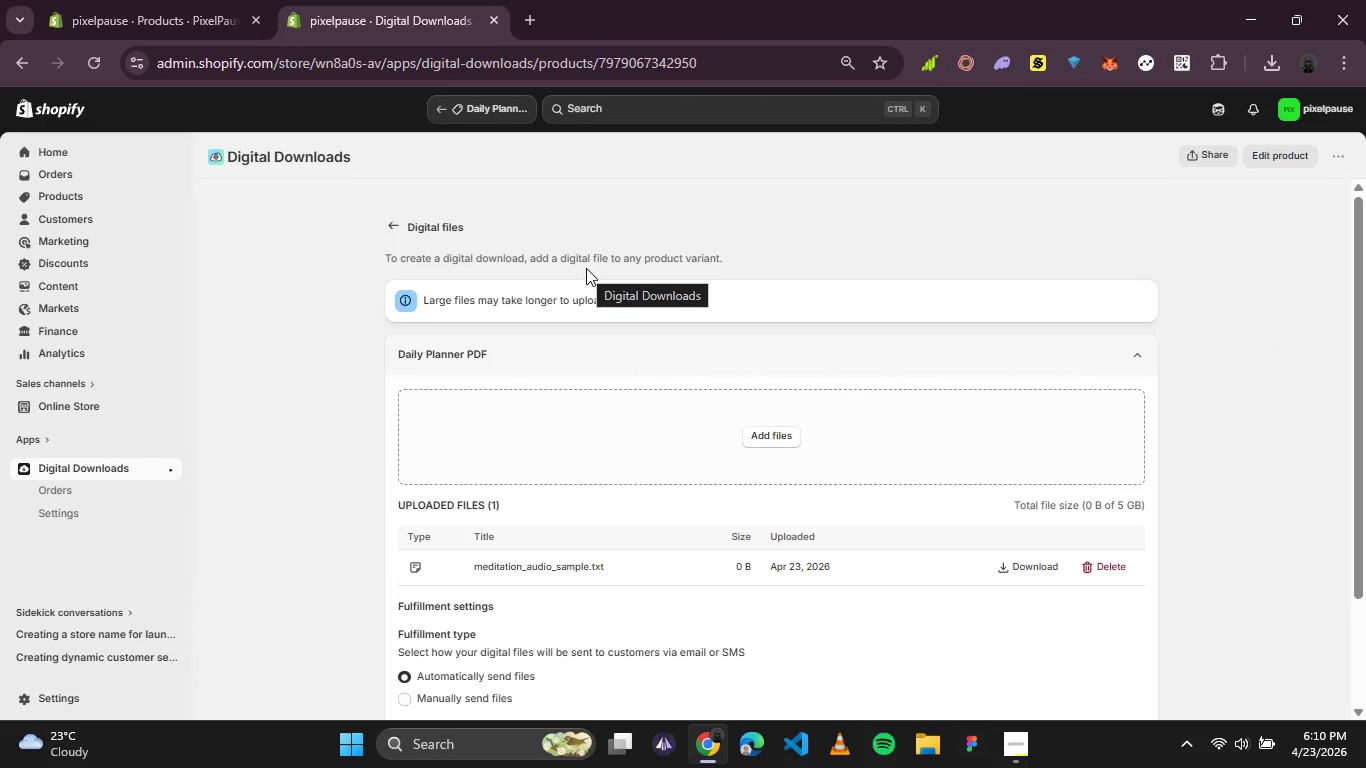 
left_click([761, 438])
 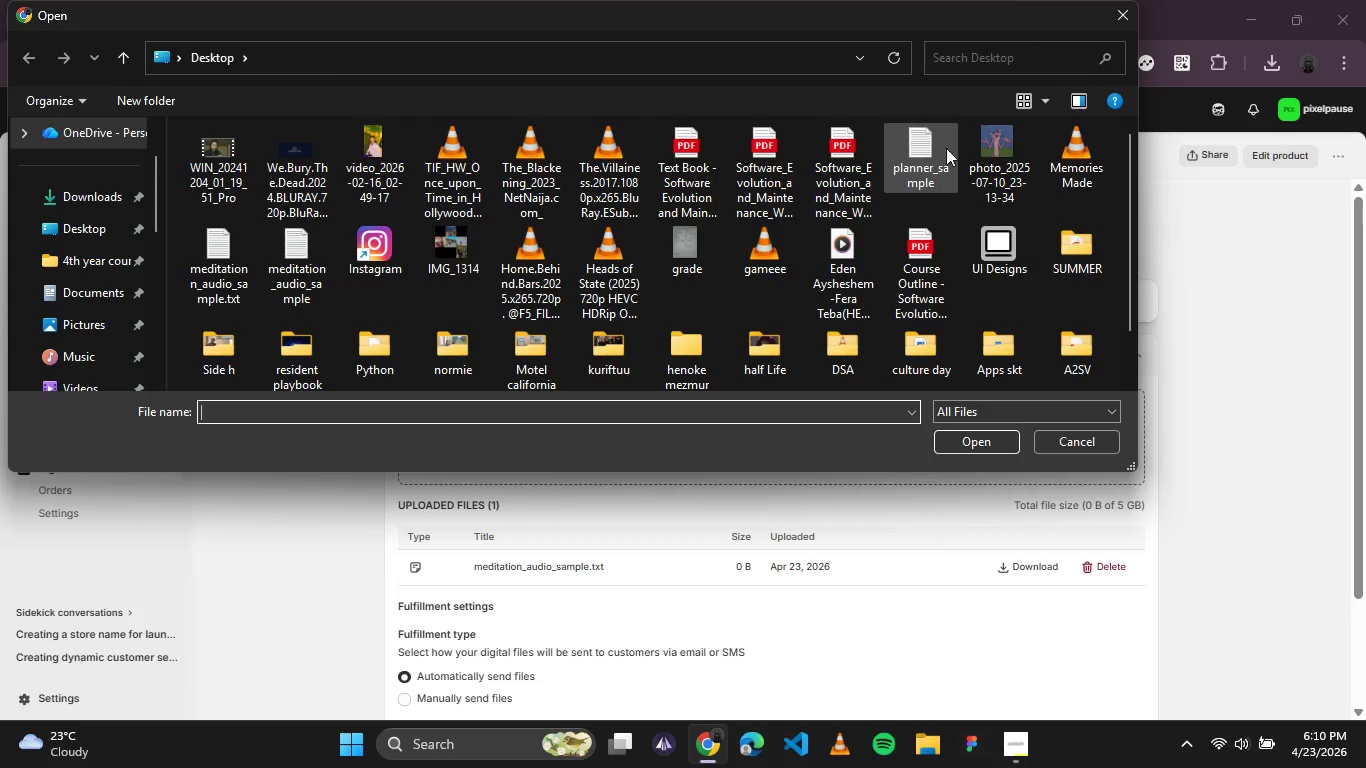 
left_click([949, 443])
 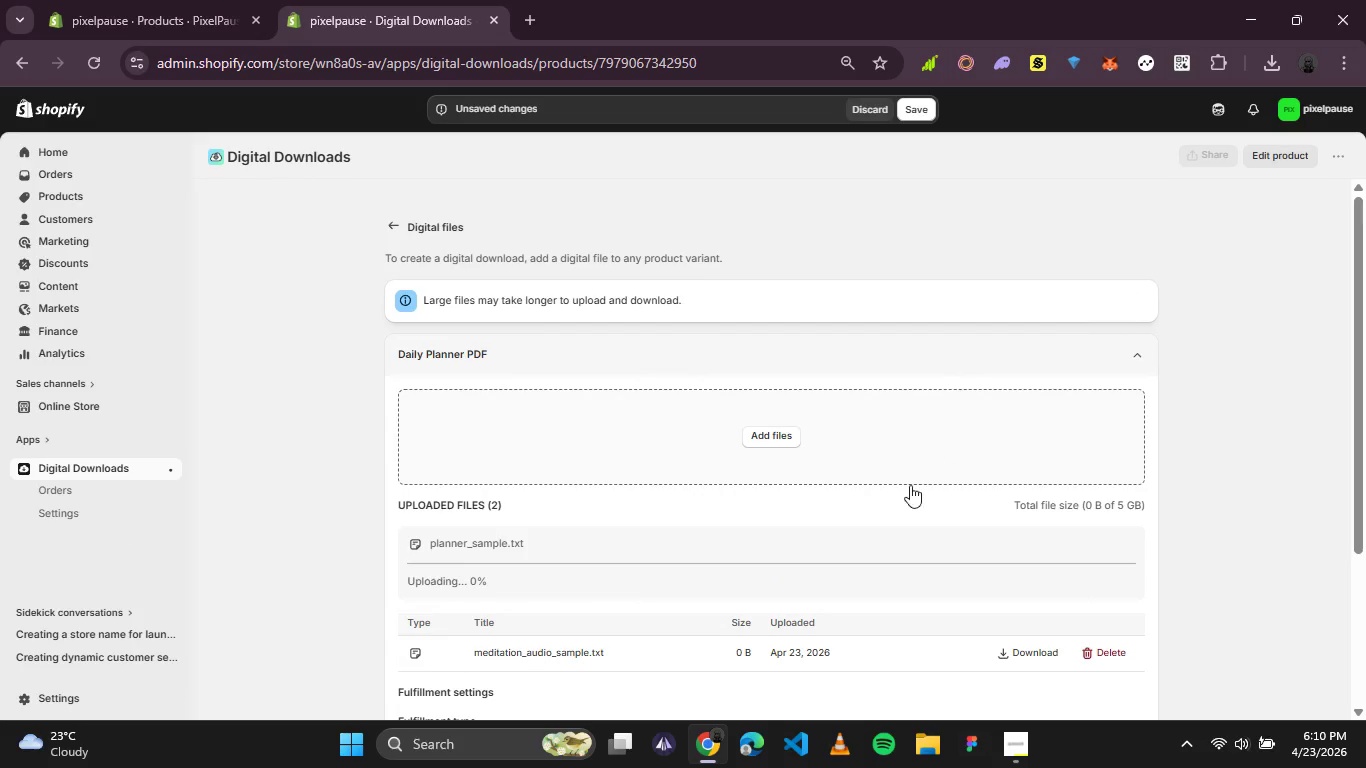 
scroll: coordinate [701, 505], scroll_direction: none, amount: 0.0
 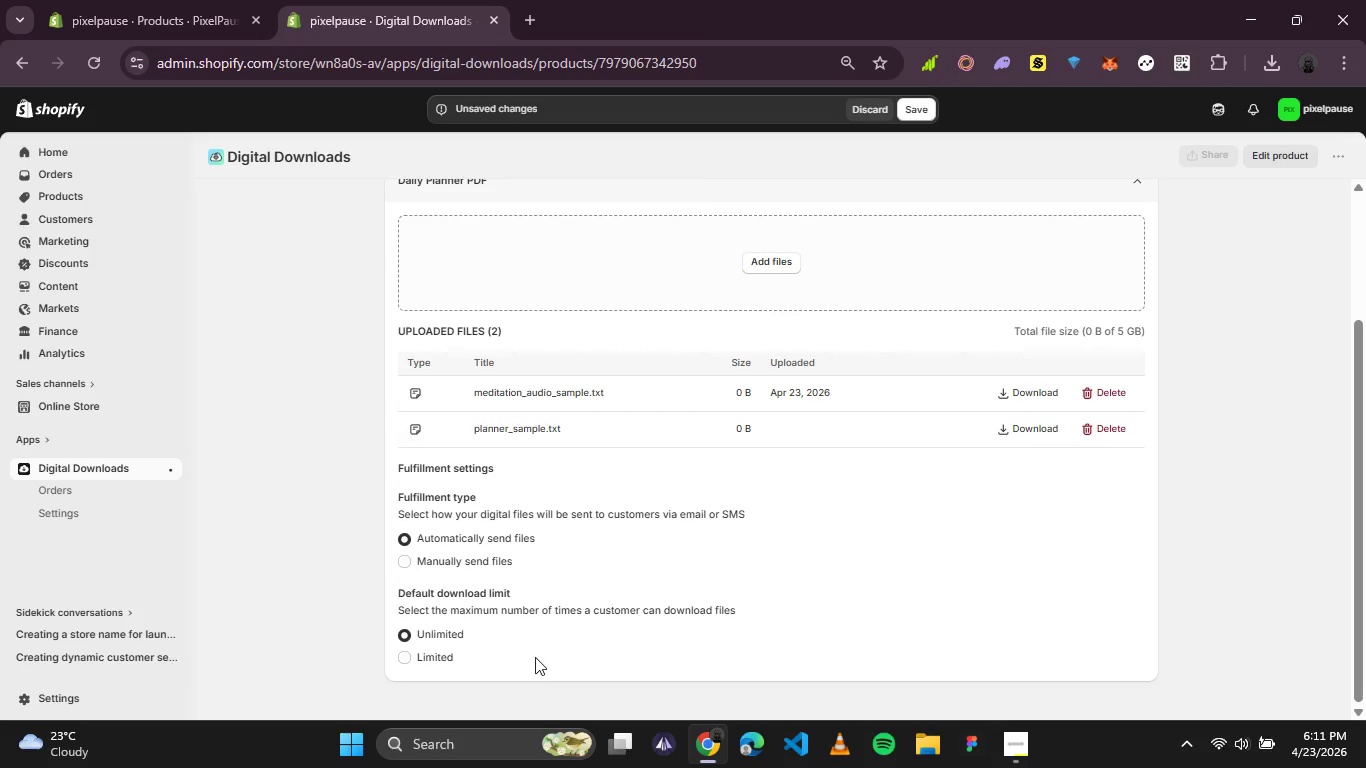 
wait(7.94)
 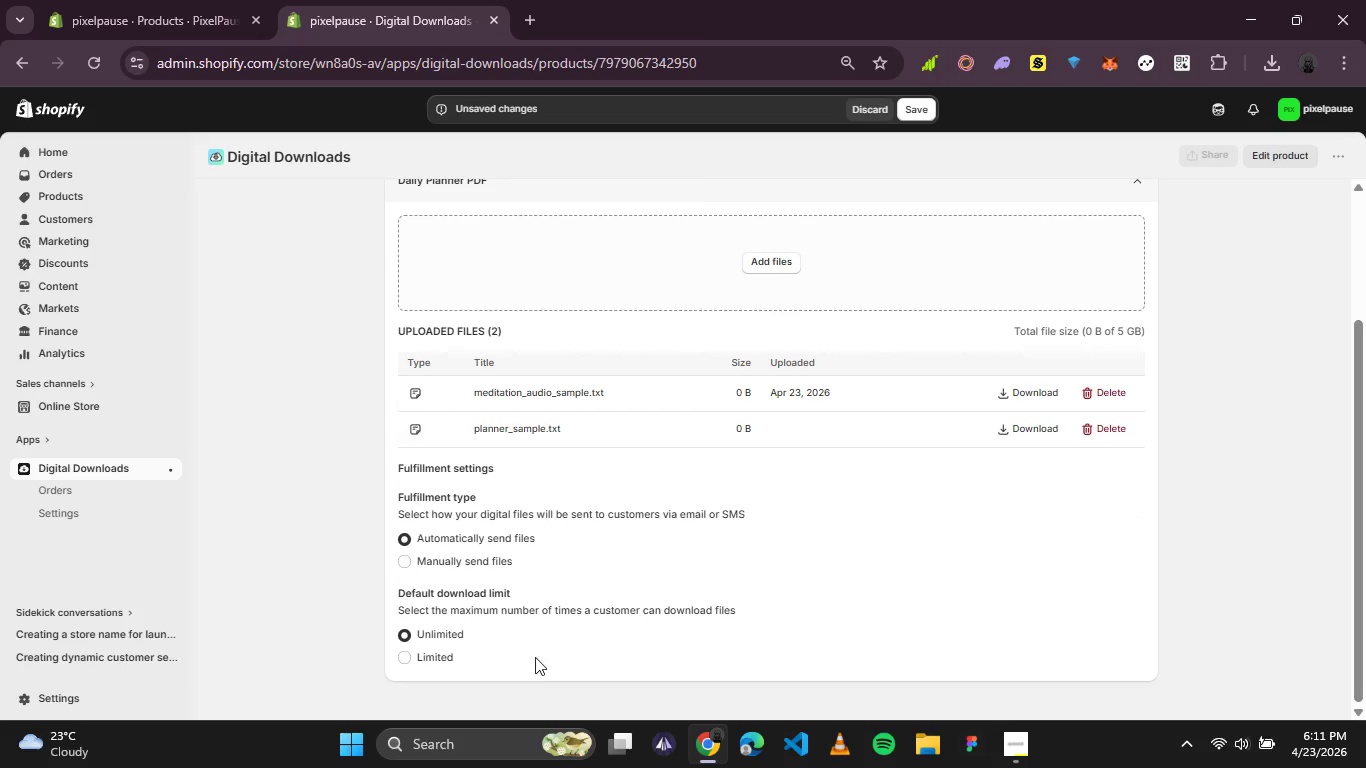 
scroll: coordinate [581, 535], scroll_direction: up, amount: 1.0
 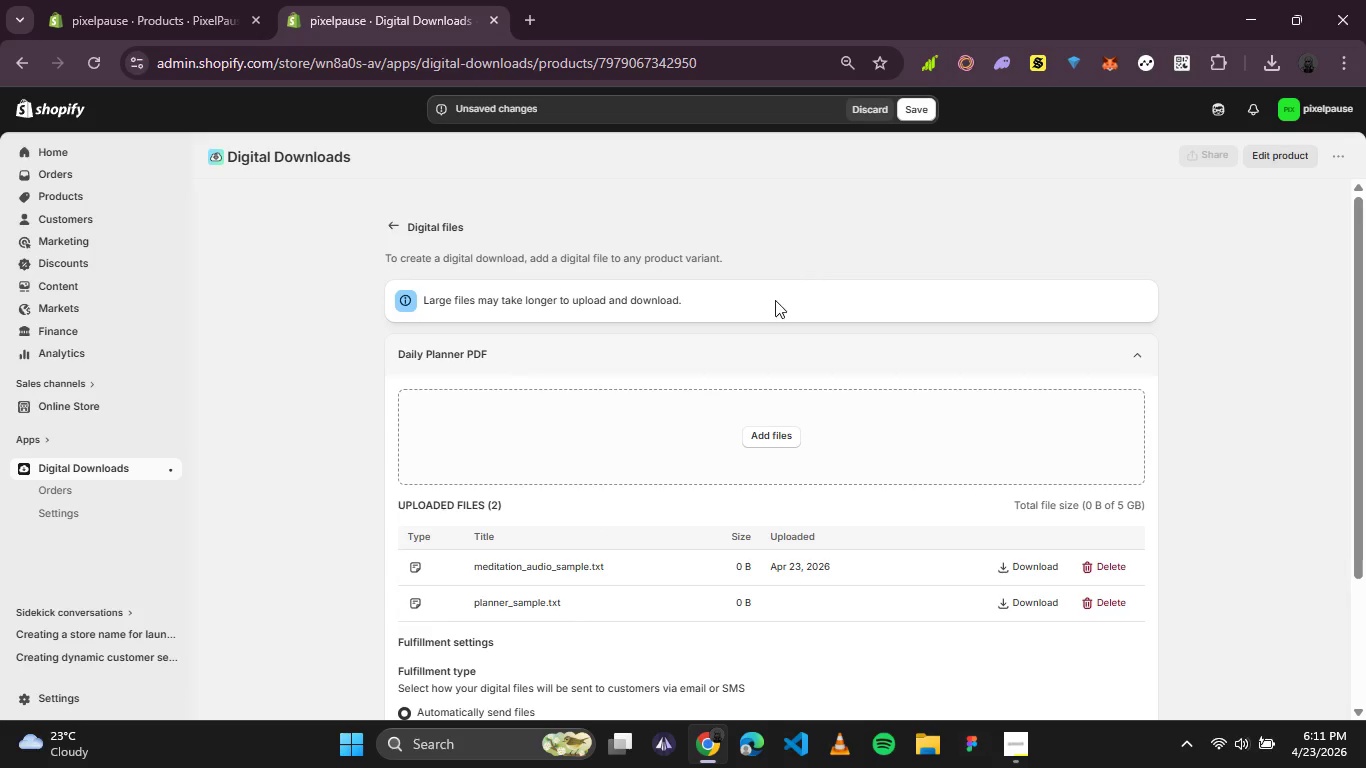 
wait(8.65)
 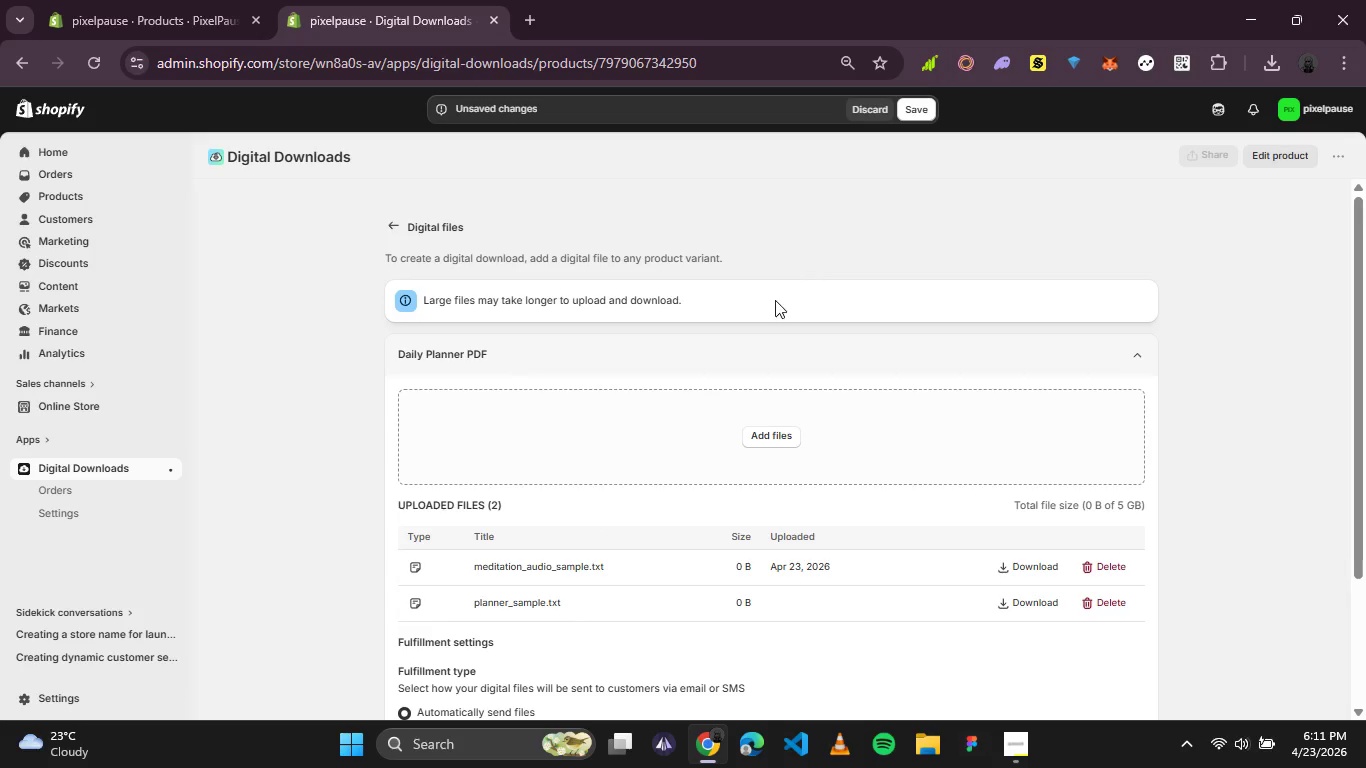 
left_click([1287, 158])
 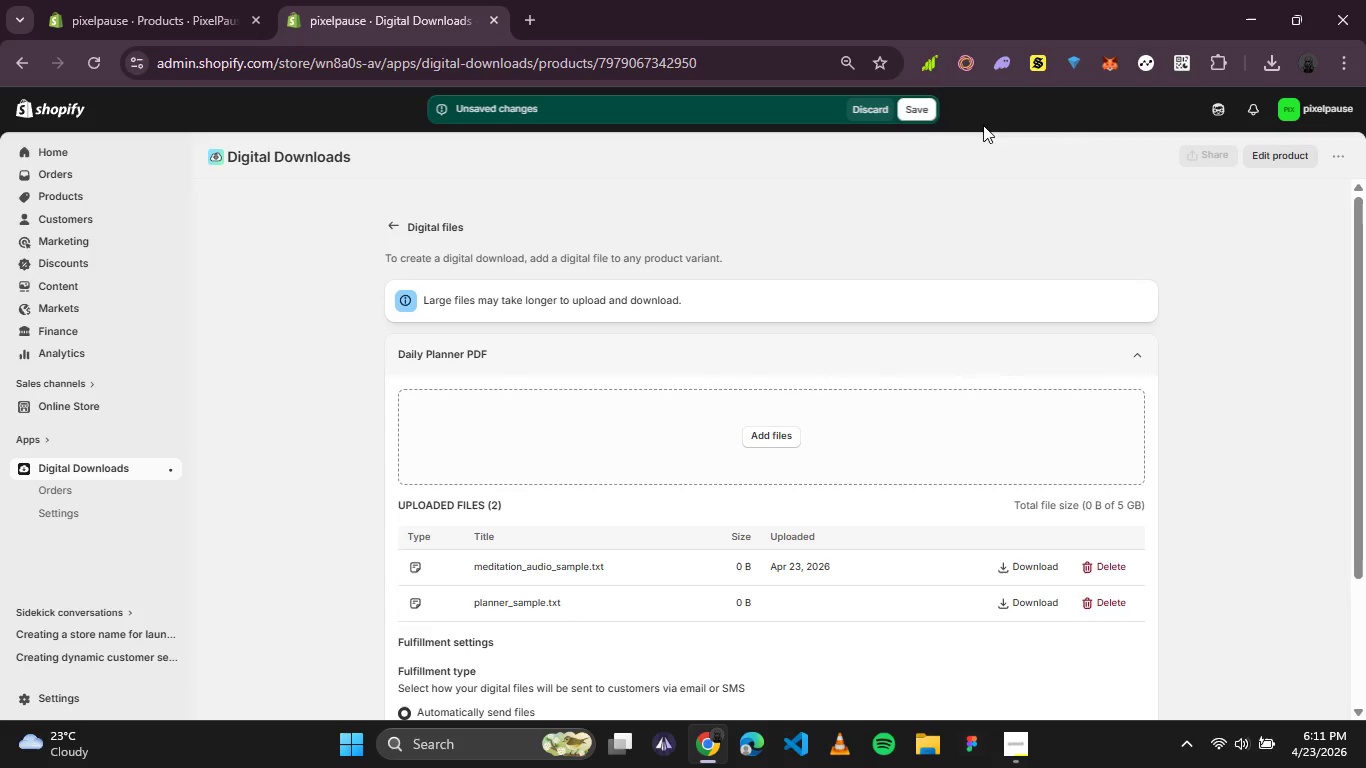 
left_click([915, 111])
 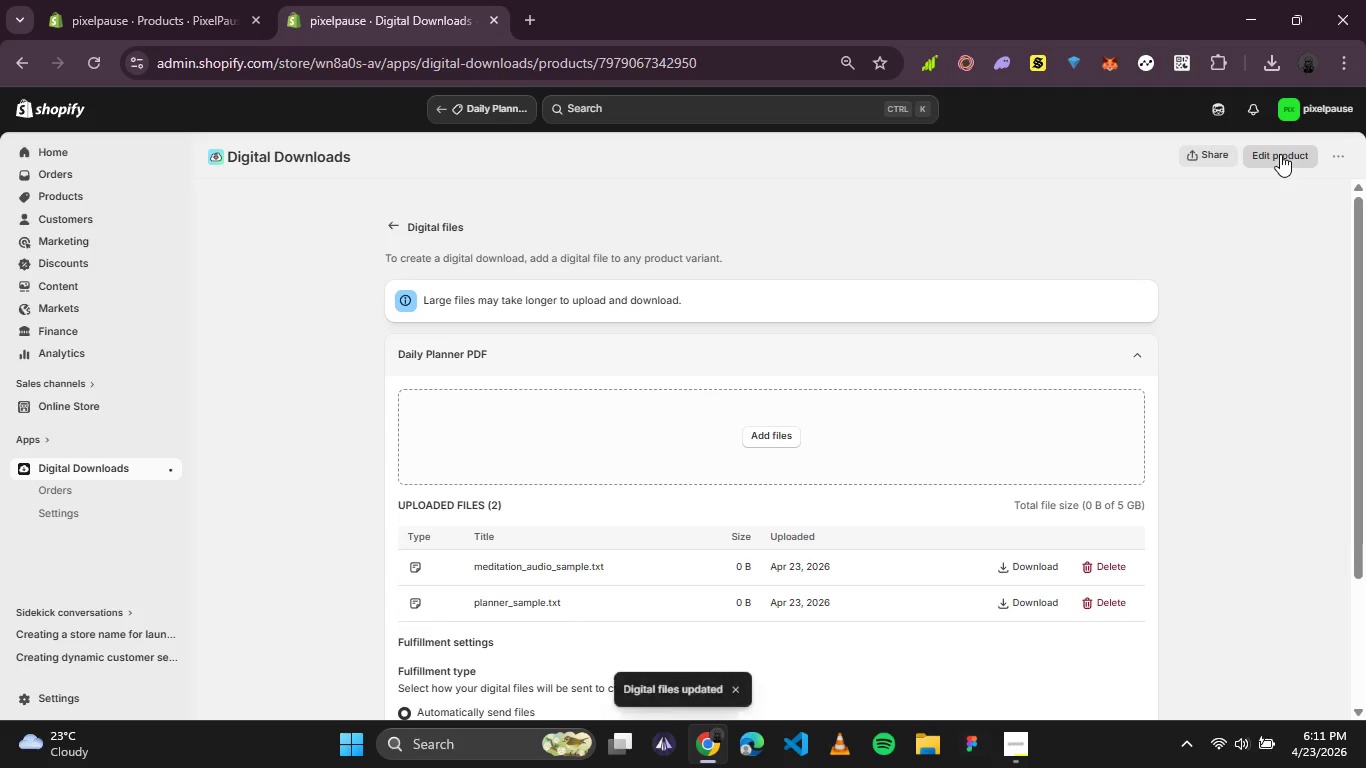 
left_click([1280, 154])
 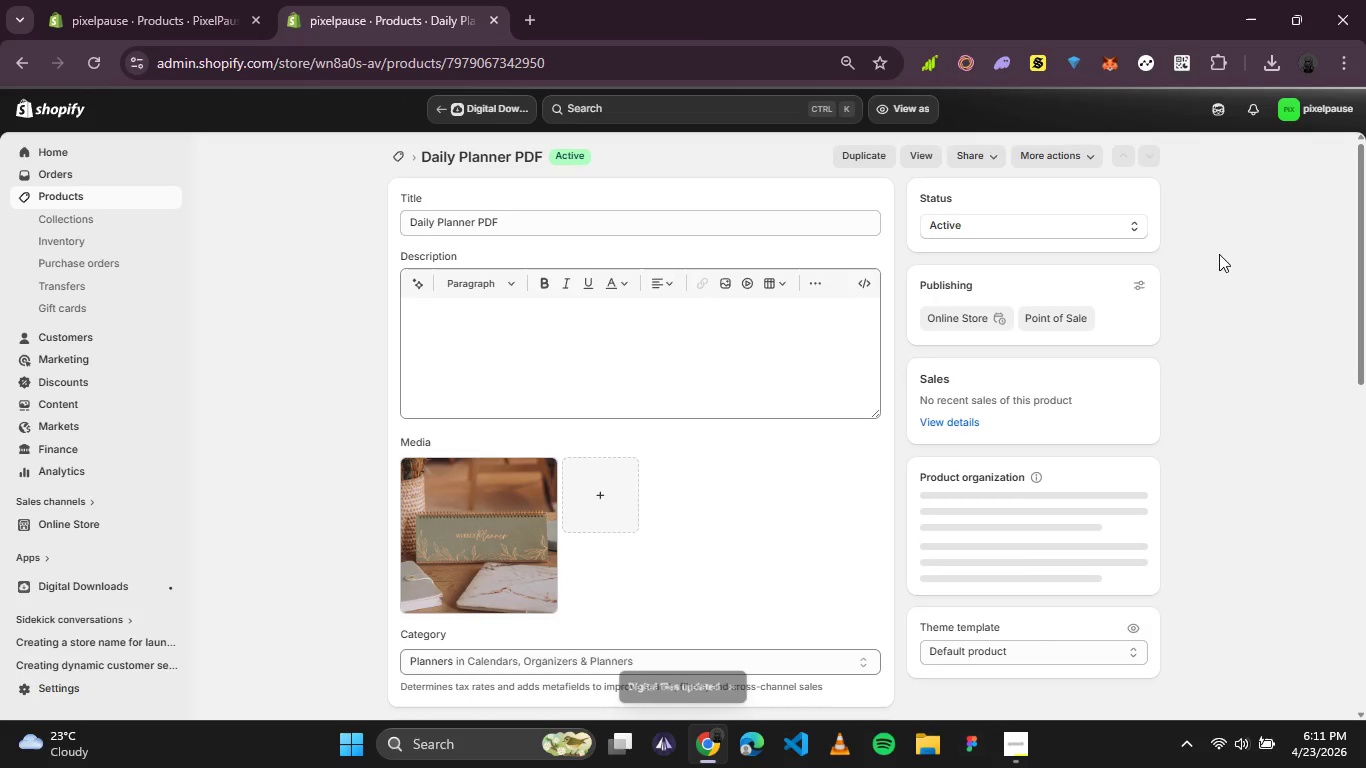 
scroll: coordinate [701, 367], scroll_direction: down, amount: 2.0
 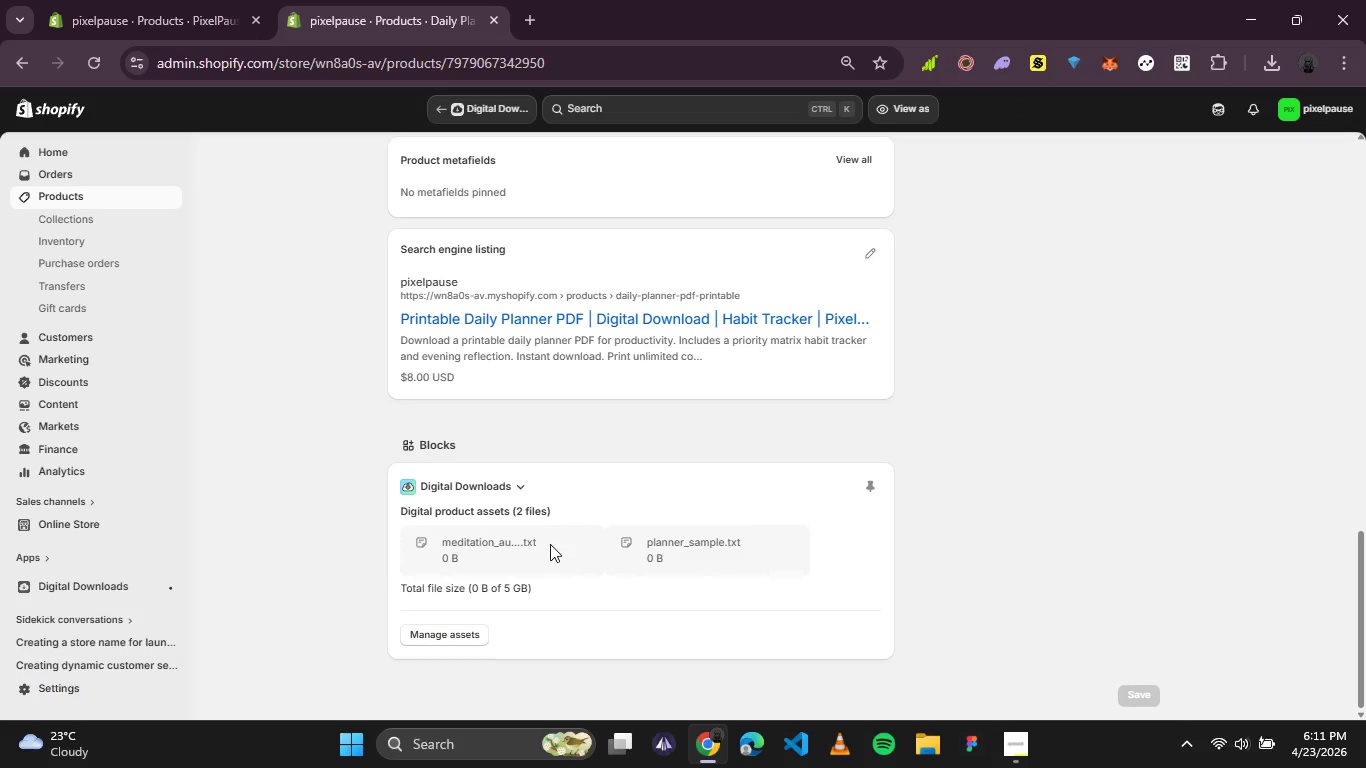 
left_click([518, 545])
 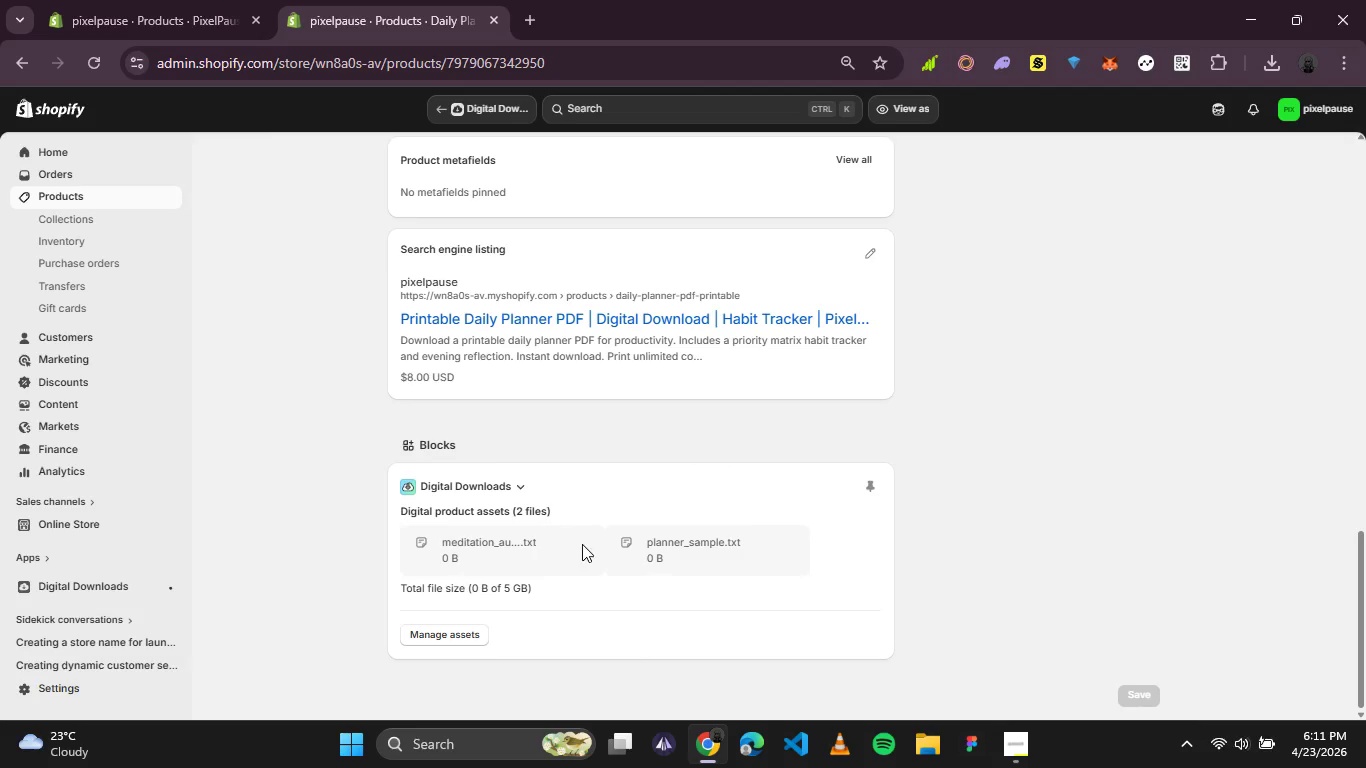 
left_click([582, 544])
 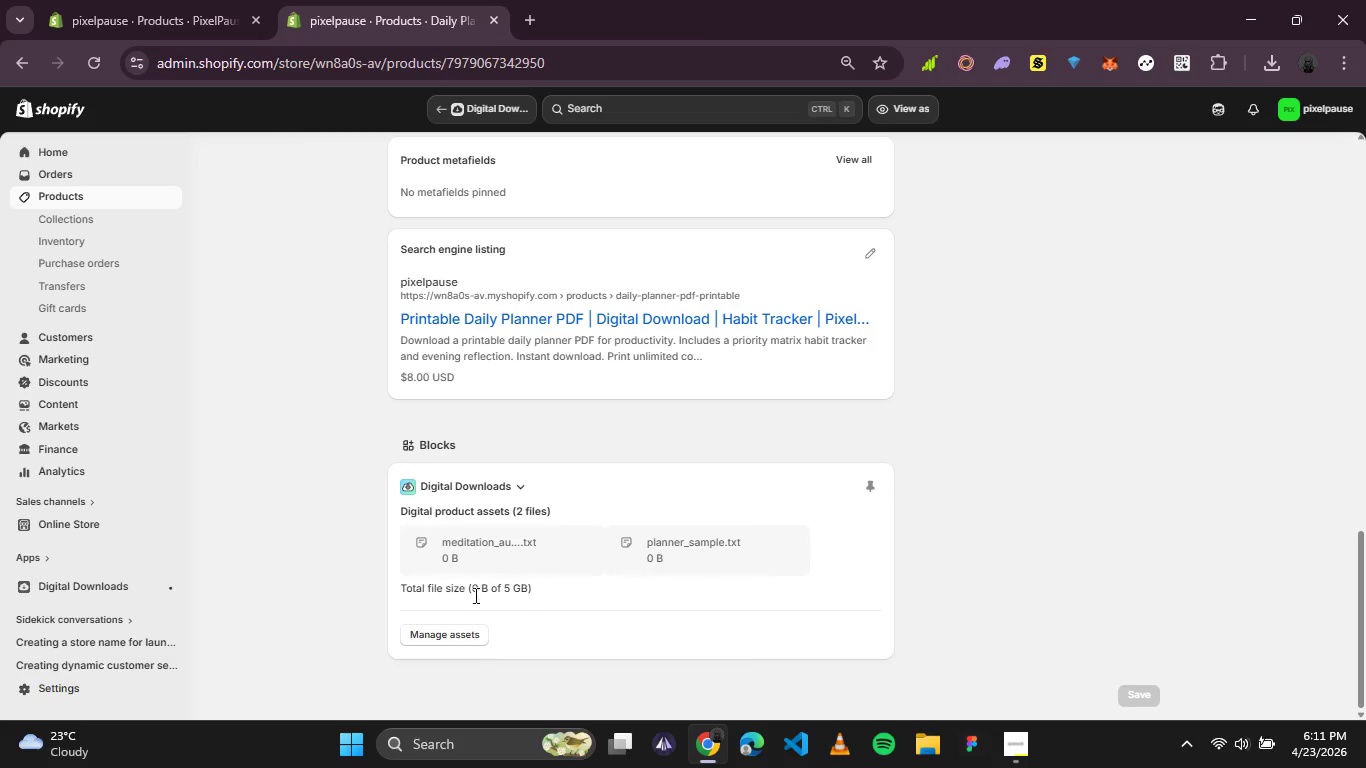 
left_click([468, 637])
 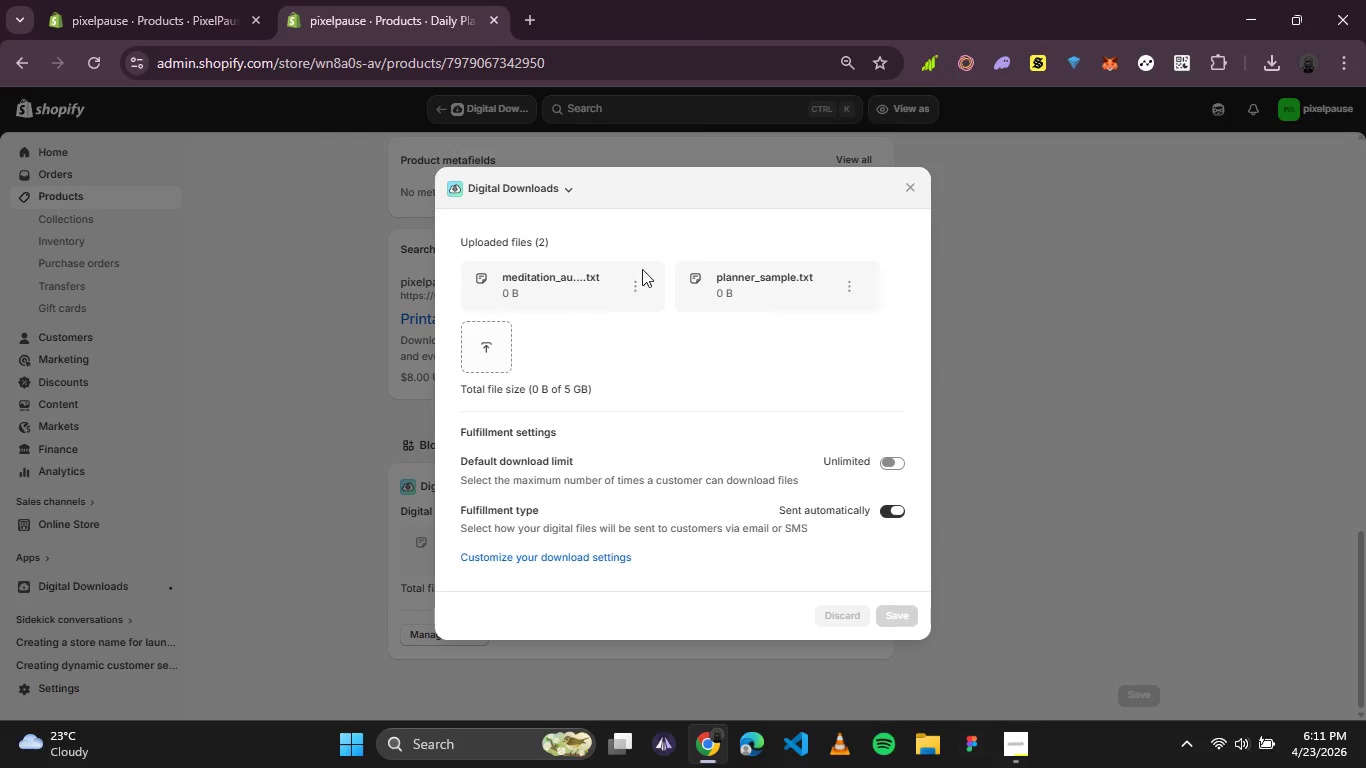 
left_click([636, 286])
 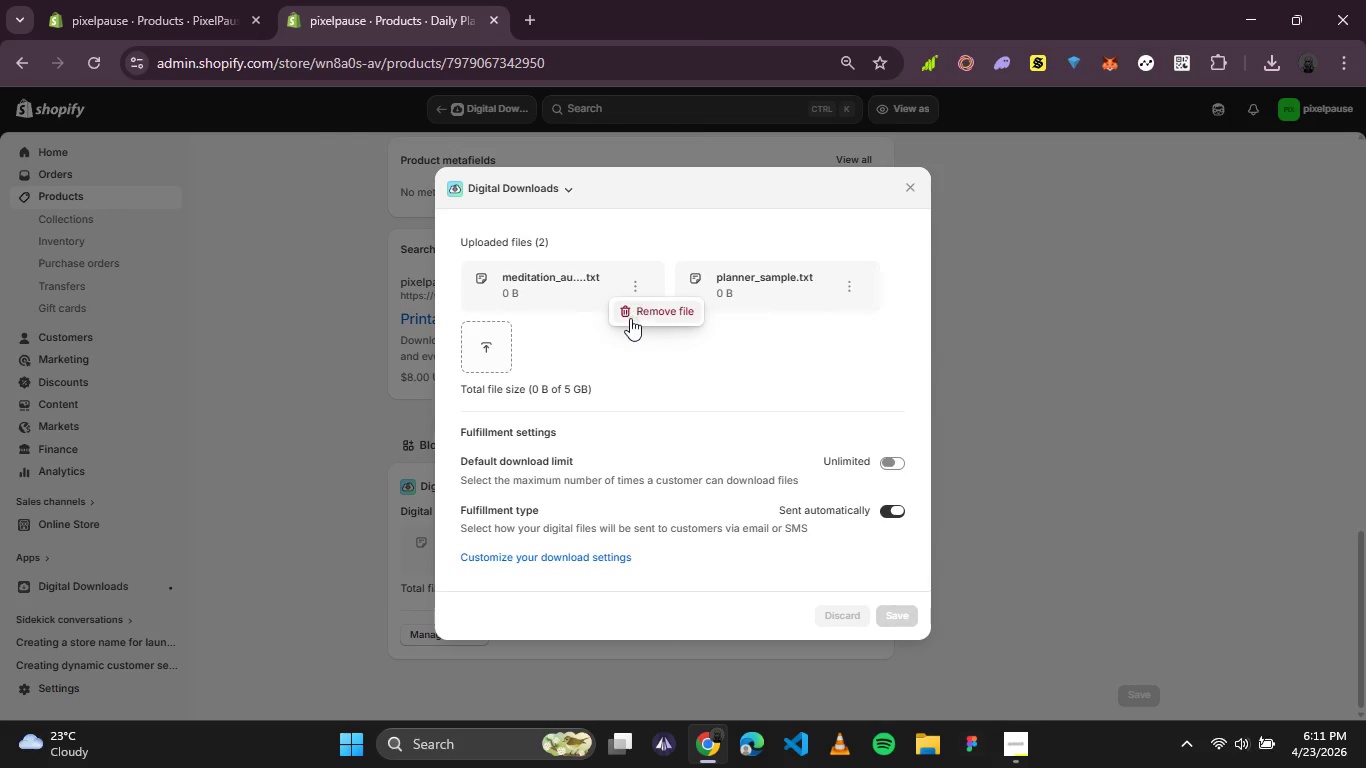 
left_click([630, 318])
 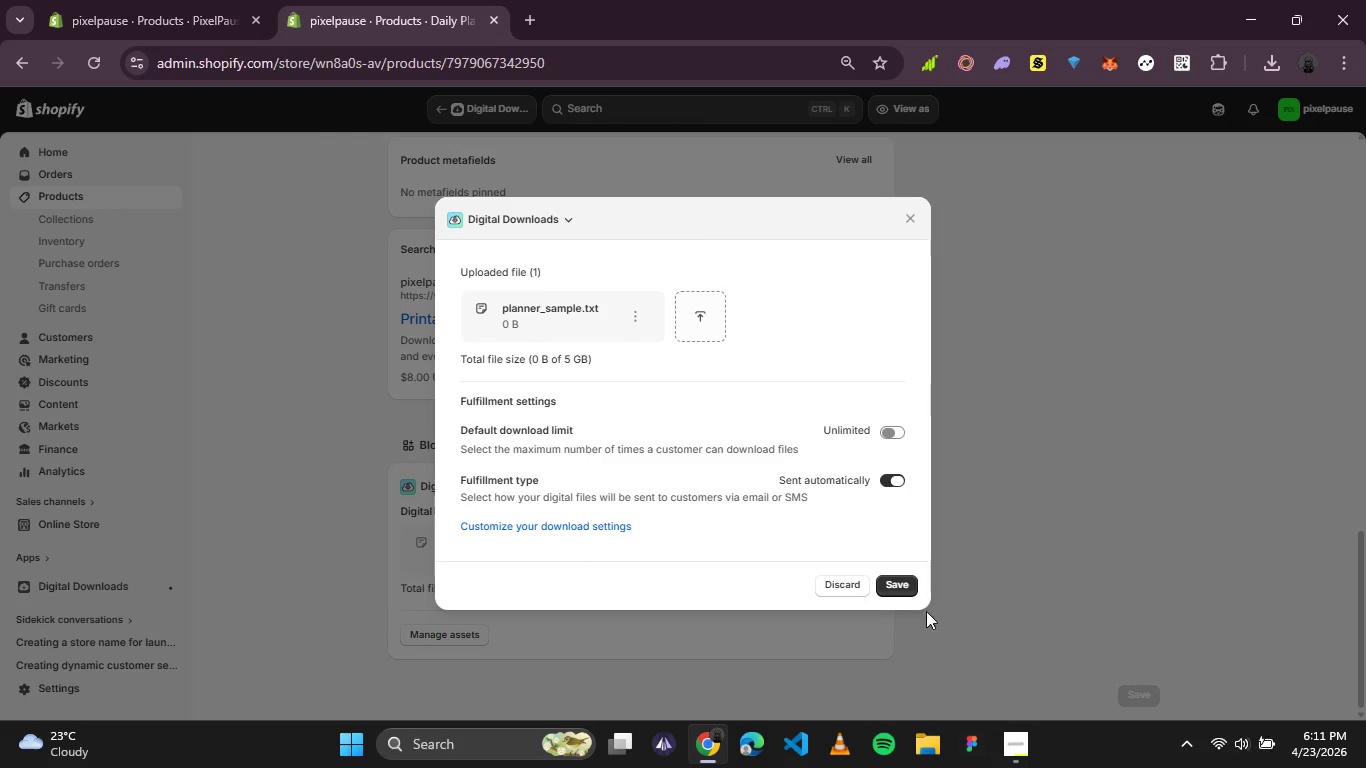 
left_click([912, 587])
 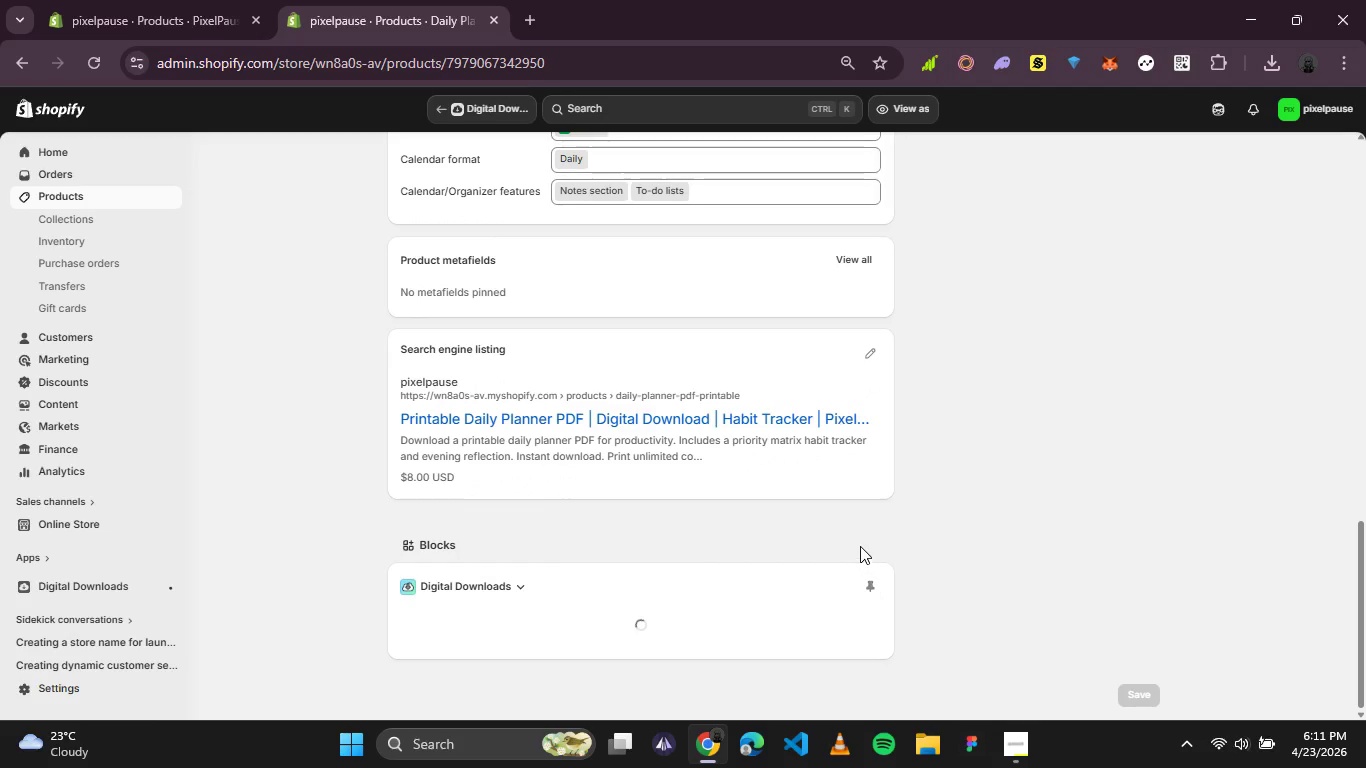 
mouse_move([711, 547])
 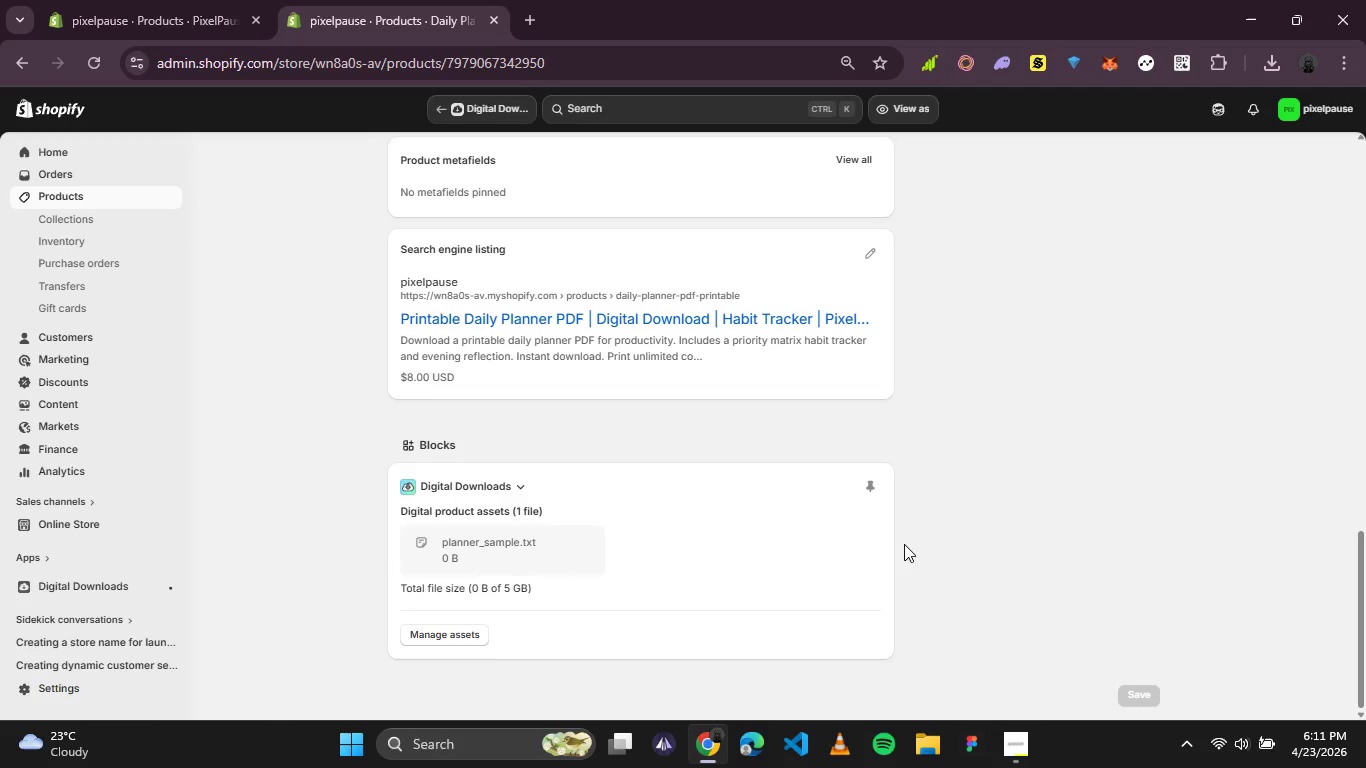 
scroll: coordinate [905, 544], scroll_direction: up, amount: 6.0
 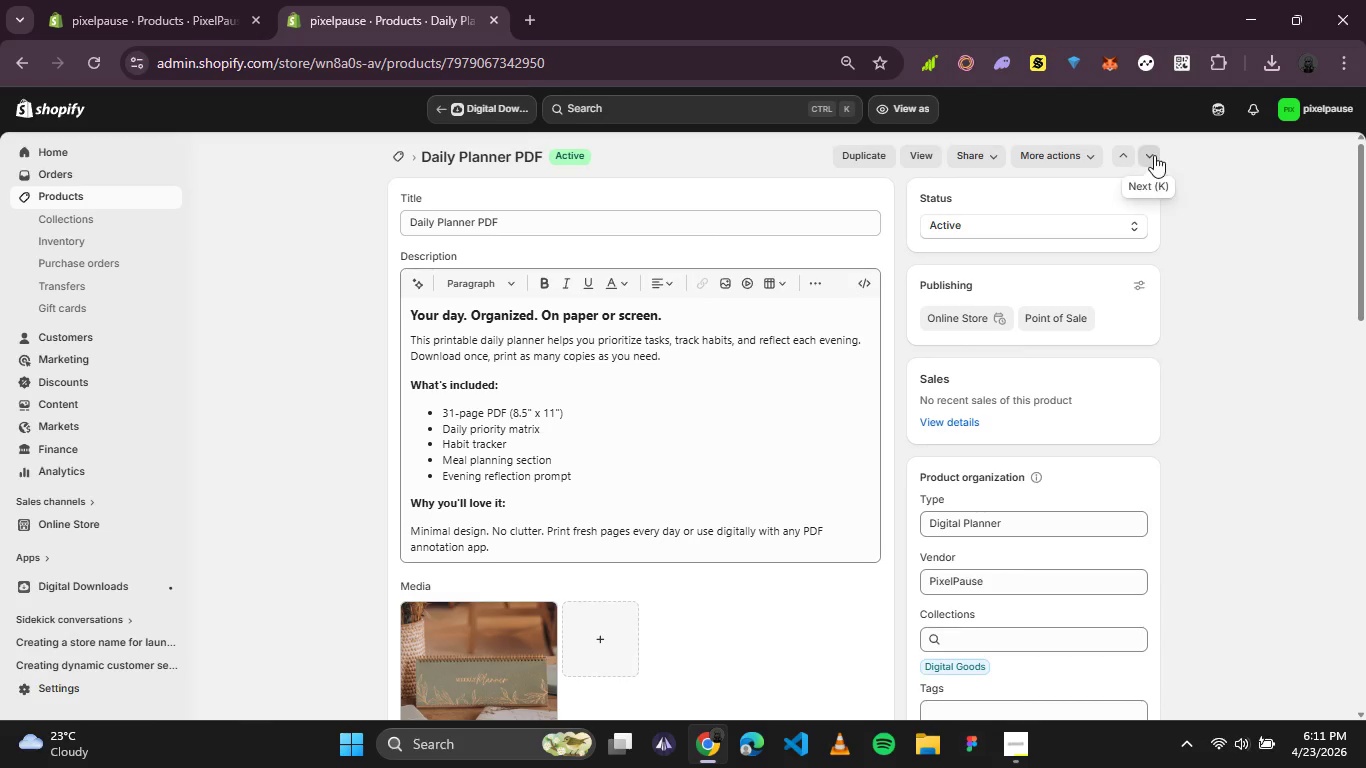 
left_click([1151, 155])
 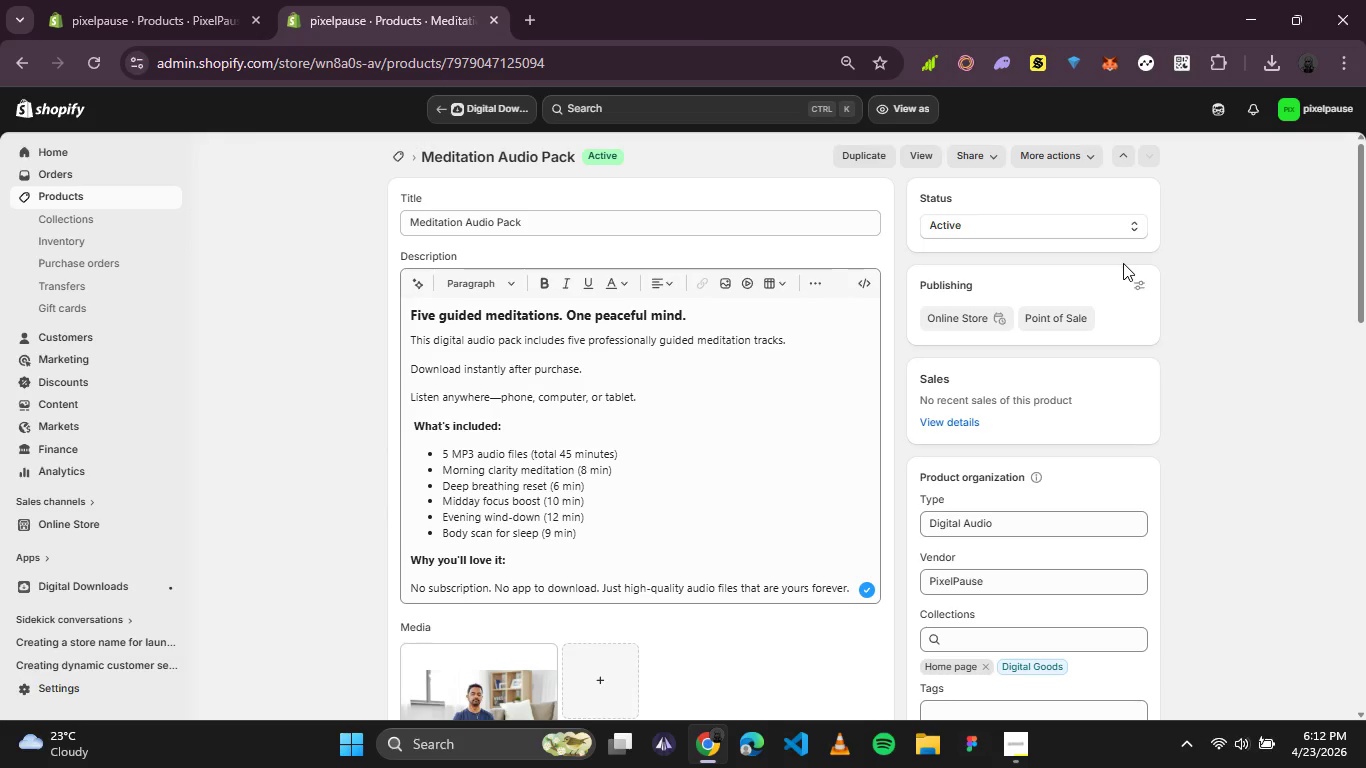 
wait(32.33)
 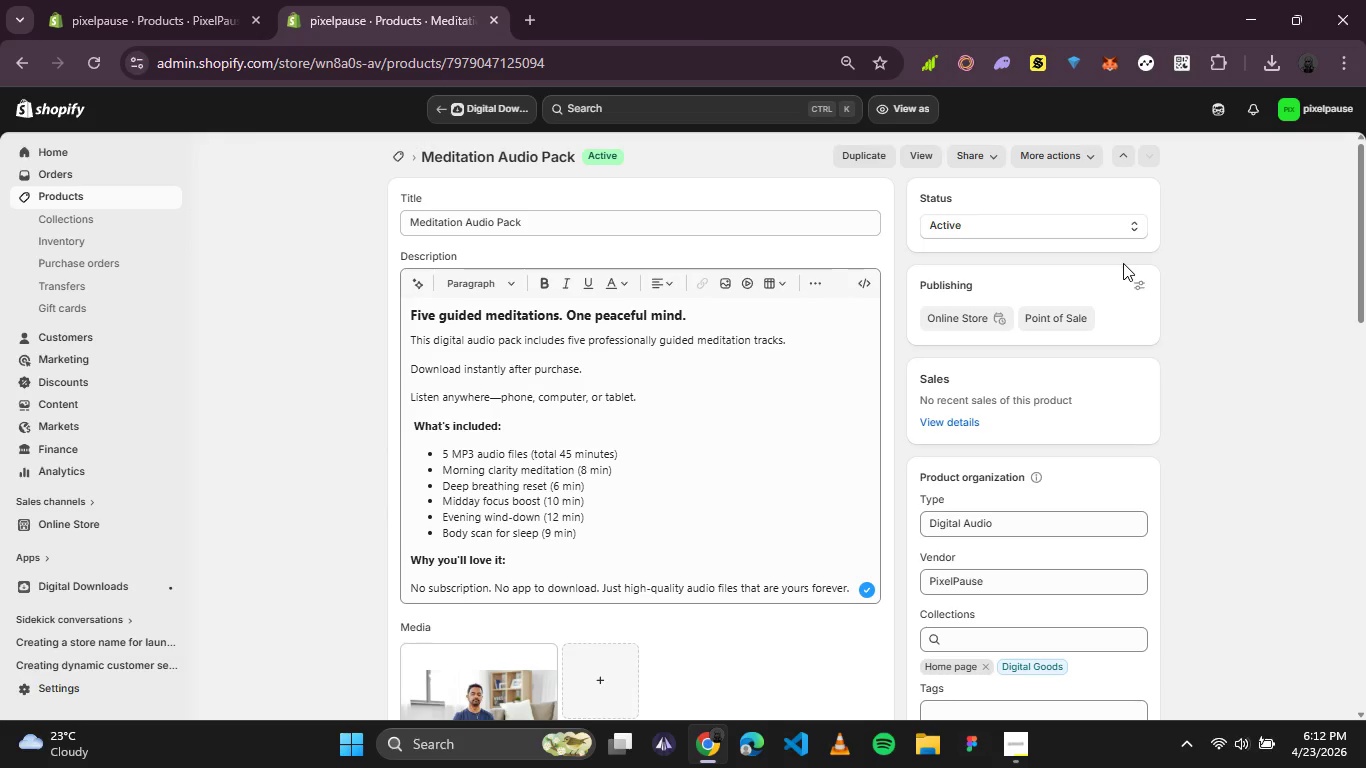 
scroll: coordinate [1153, 348], scroll_direction: none, amount: 0.0
 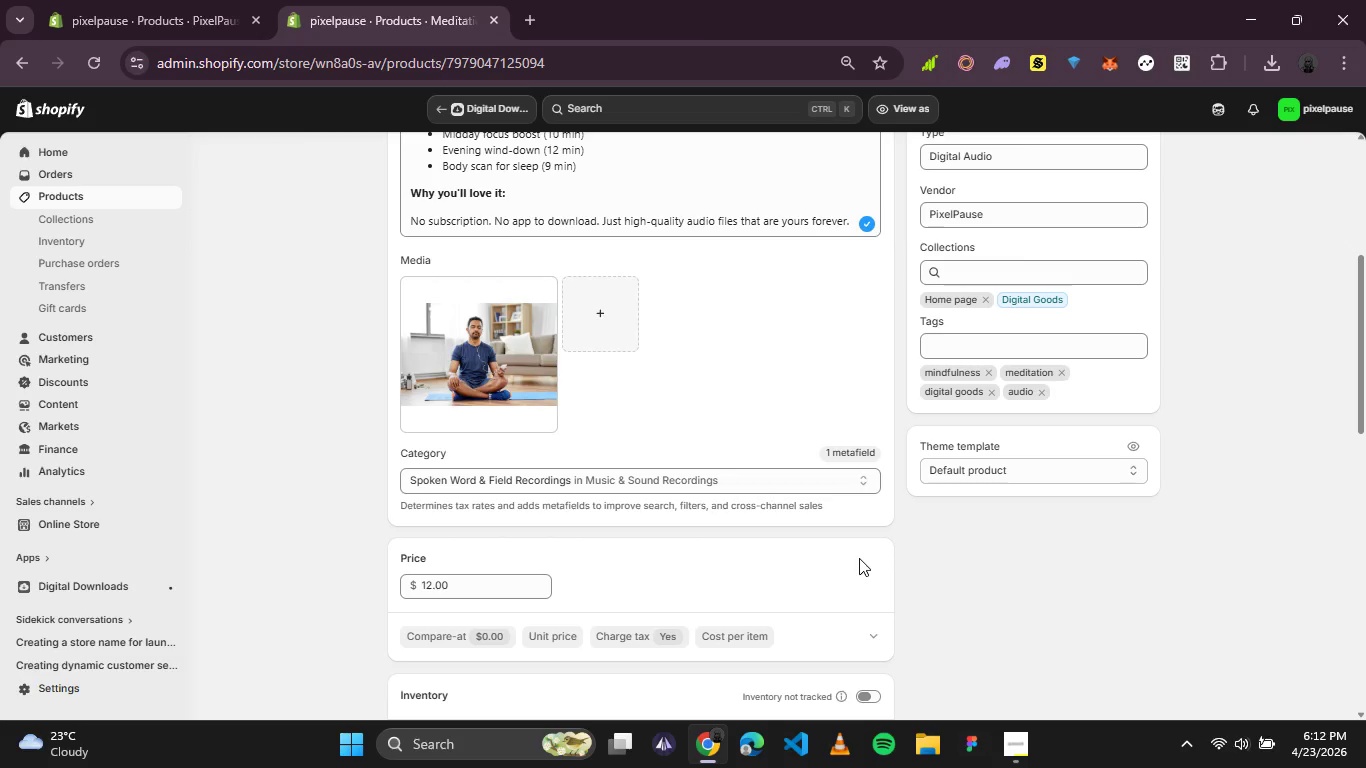 
scroll: coordinate [1074, 525], scroll_direction: down, amount: 3.0
 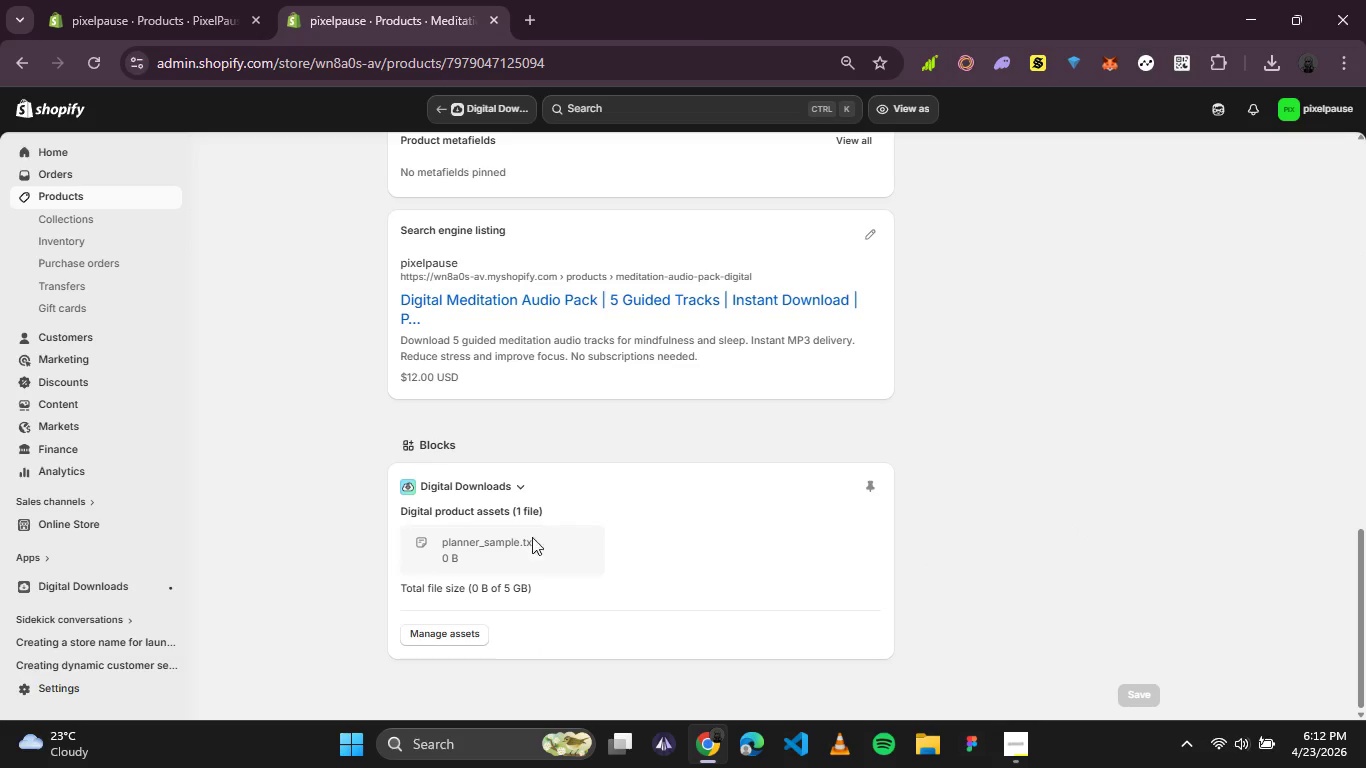 
left_click([438, 634])
 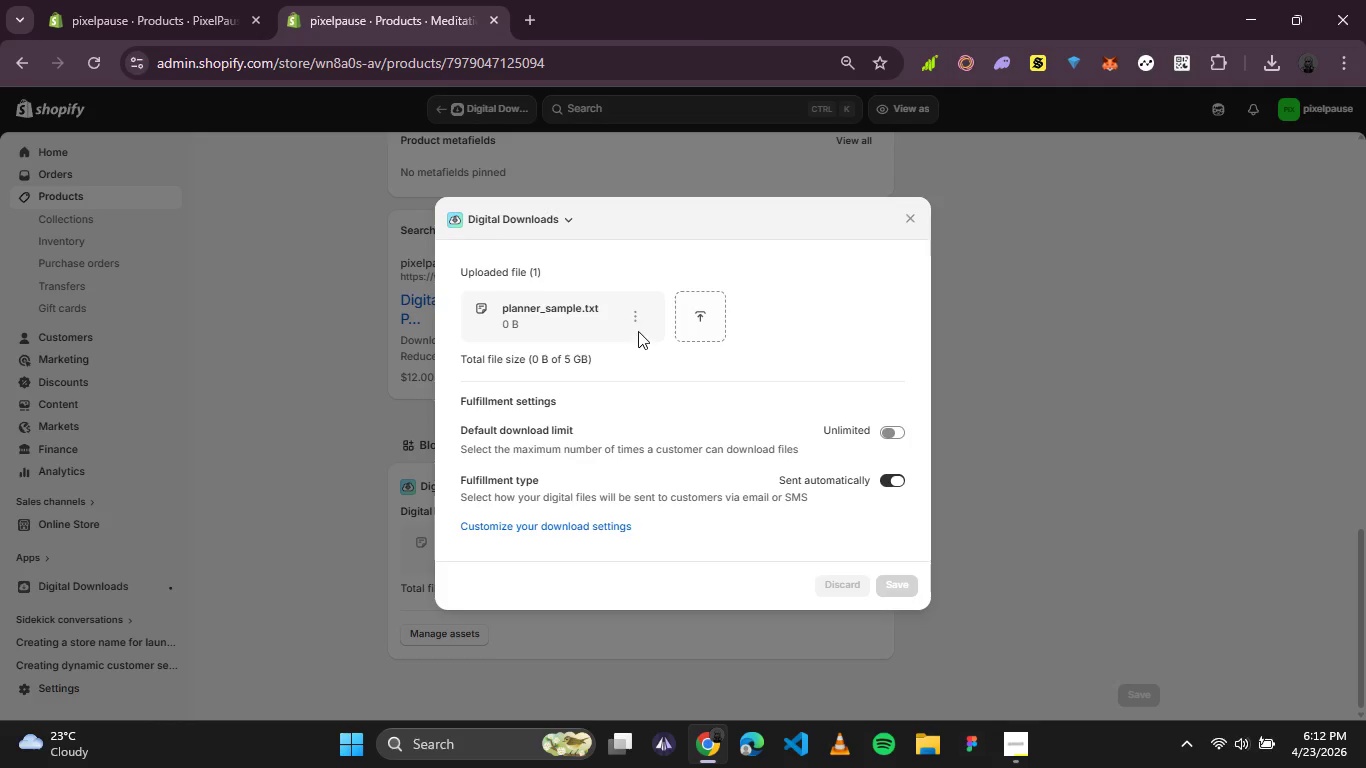 
wait(17.33)
 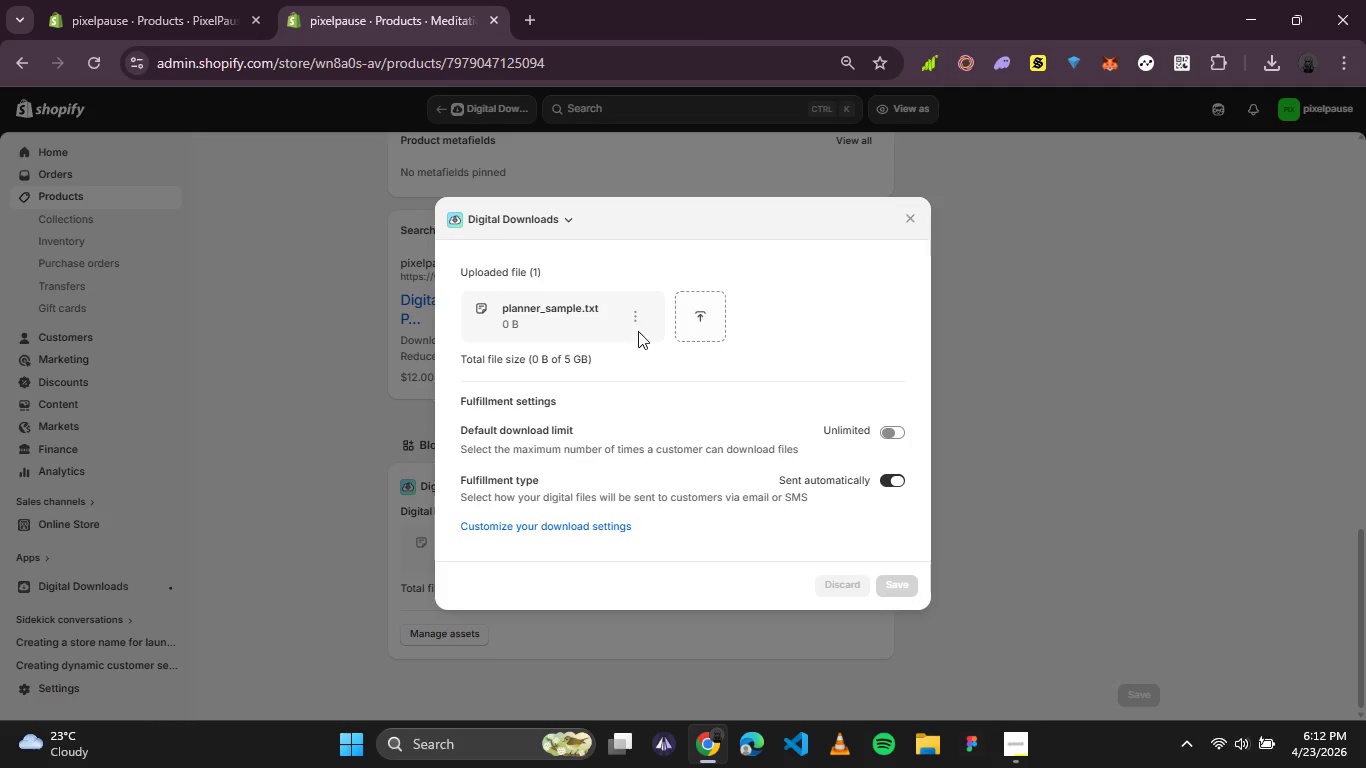 
left_click([628, 309])
 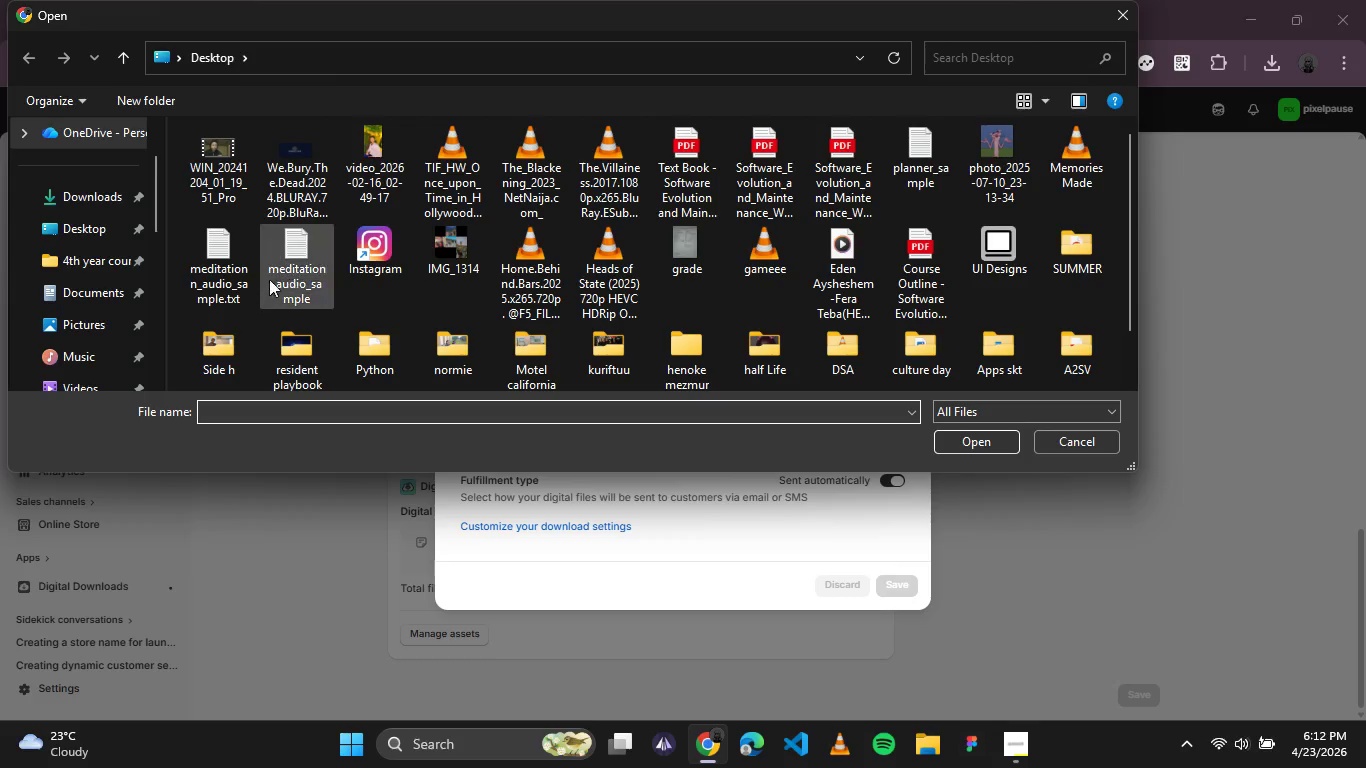 
left_click([284, 253])
 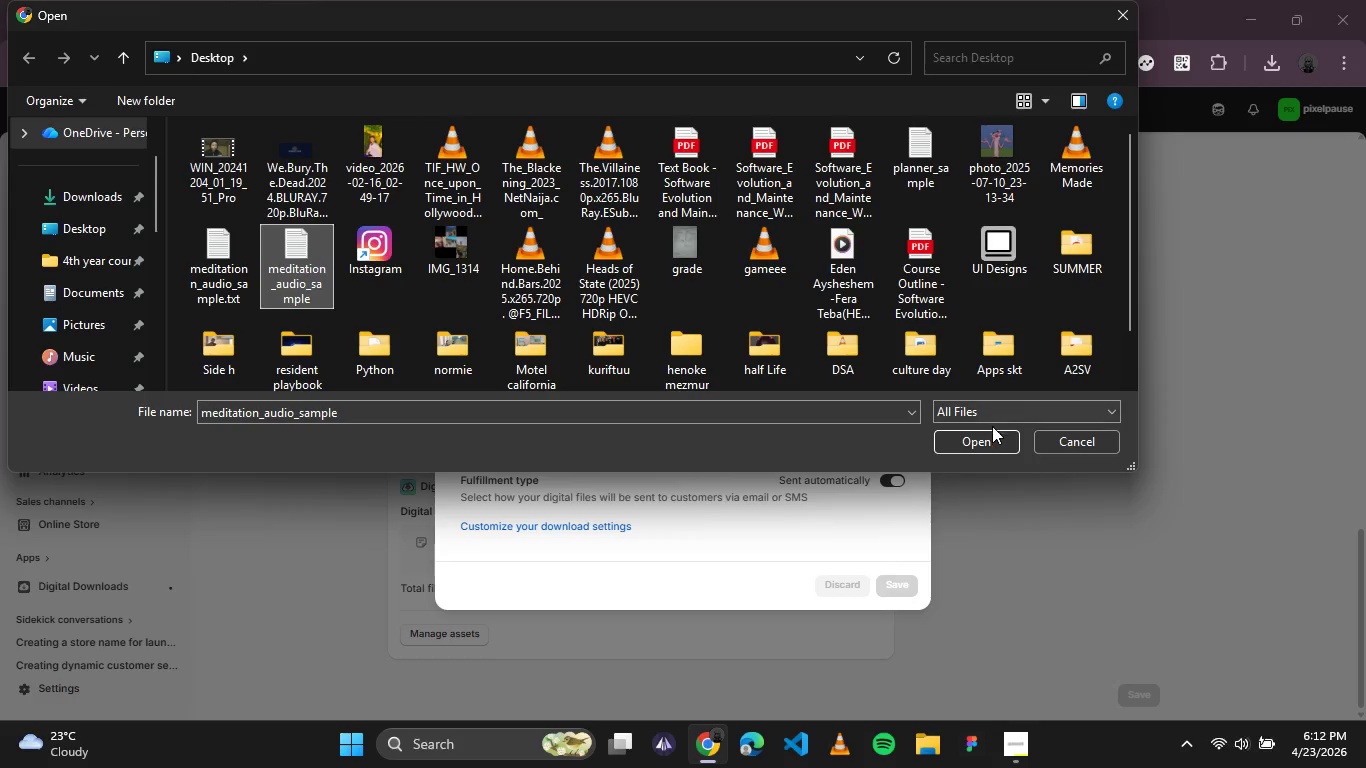 
left_click([989, 443])
 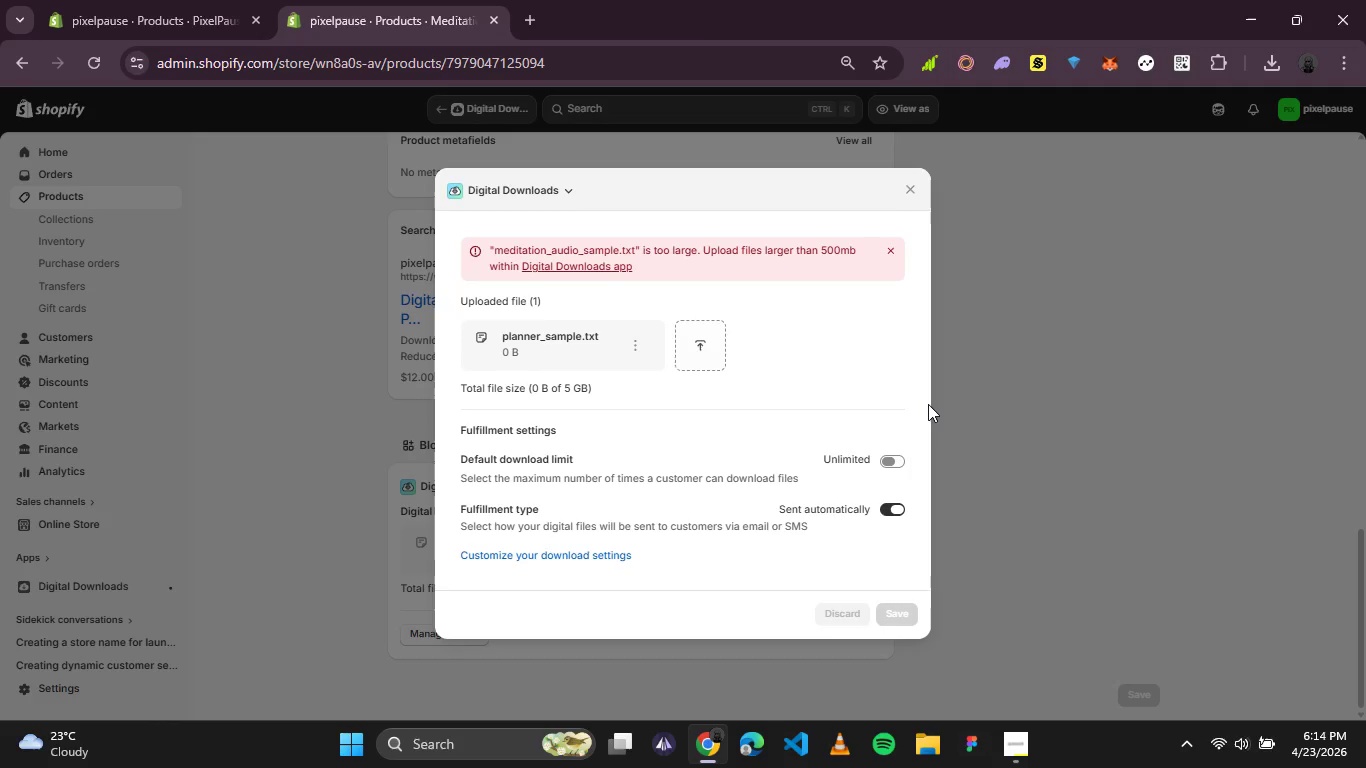 
wait(74.22)
 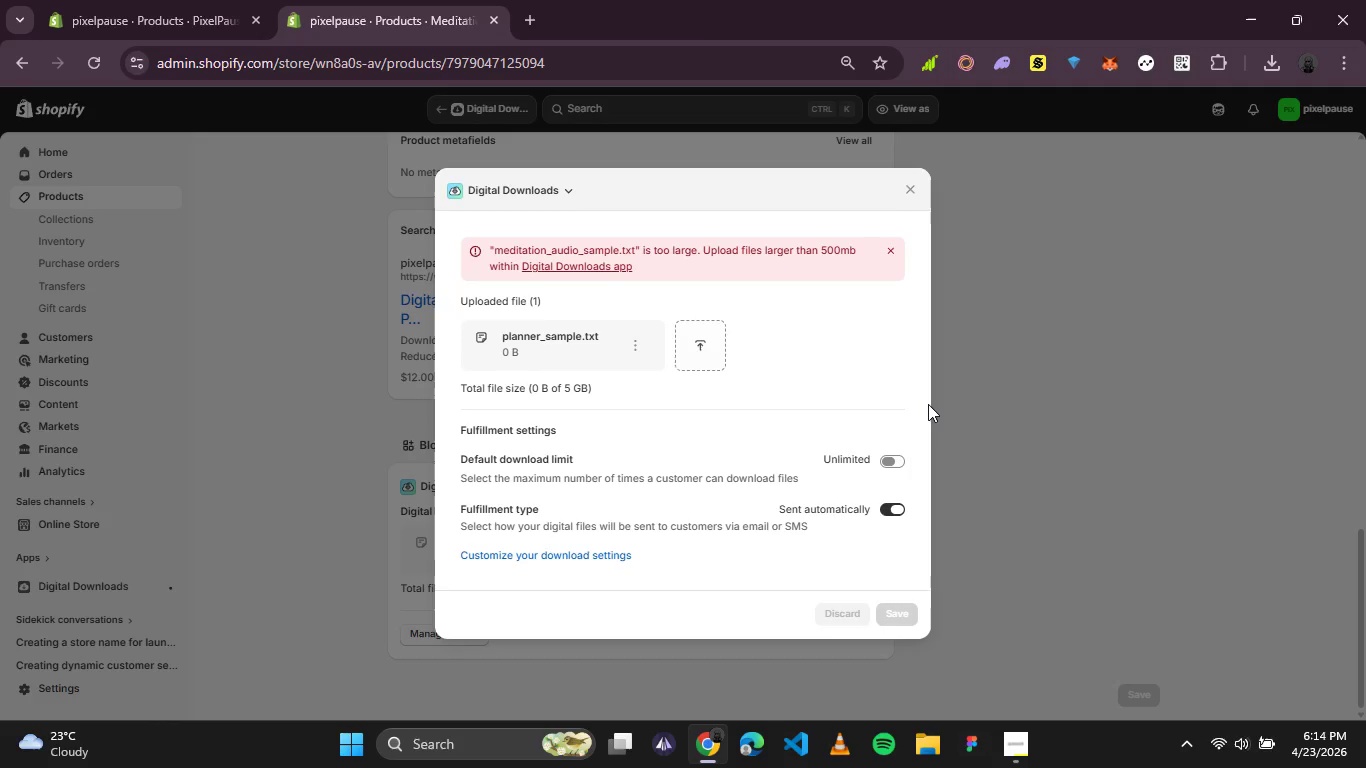 
left_click([907, 193])
 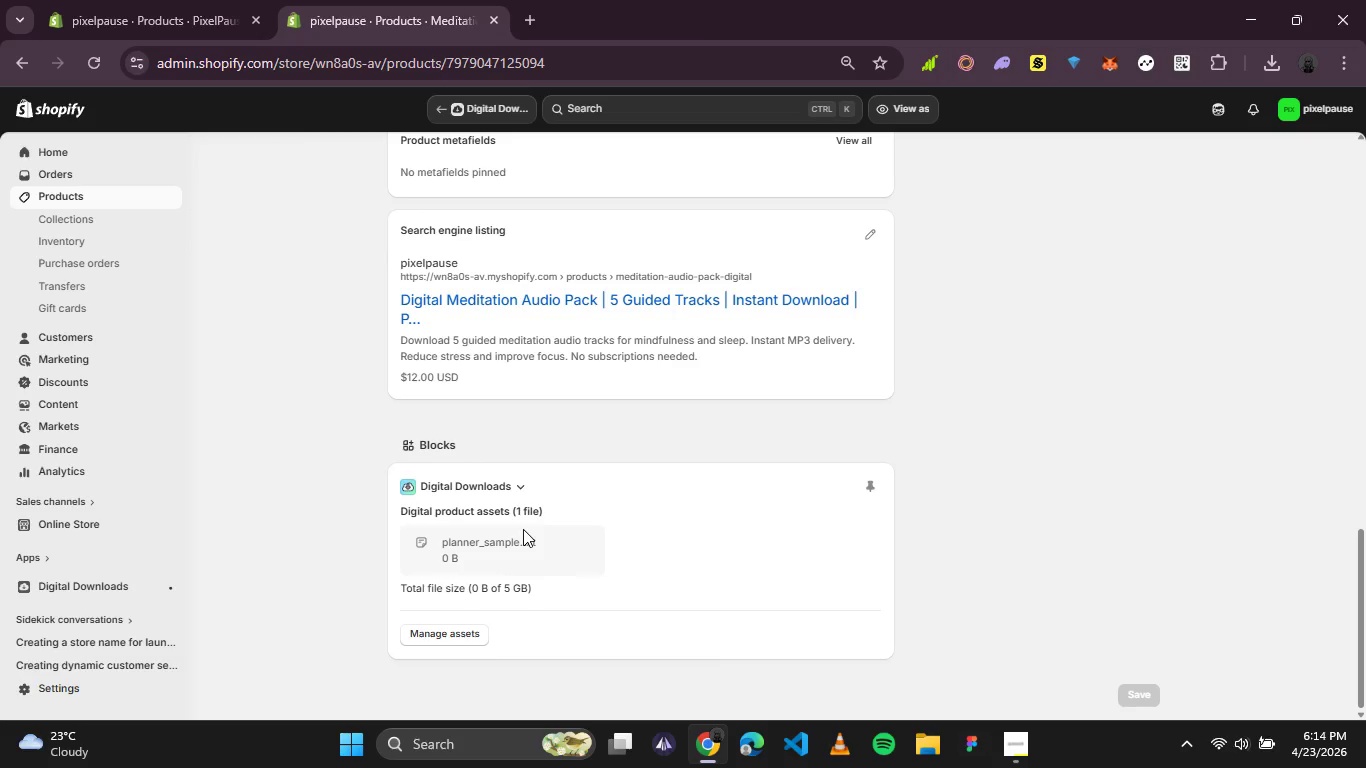 
wait(25.98)
 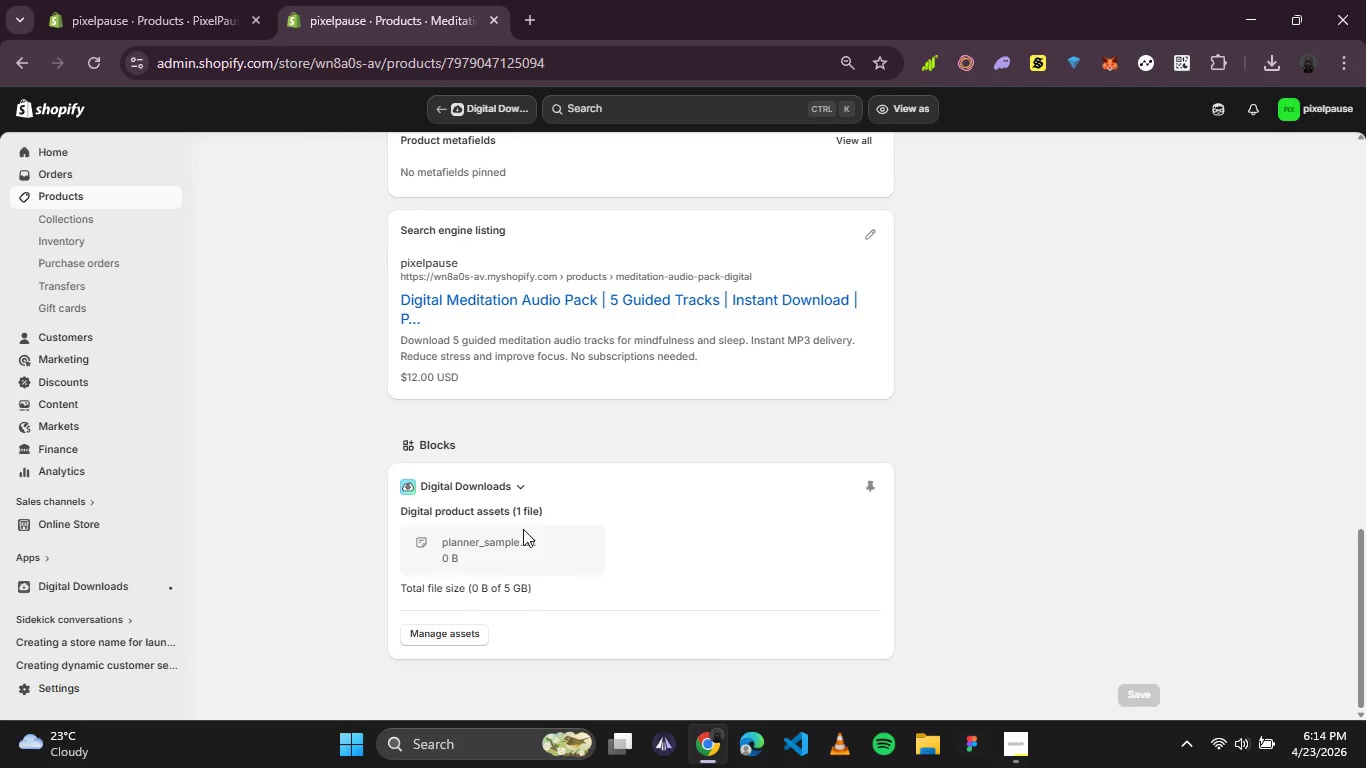 
left_click([520, 492])
 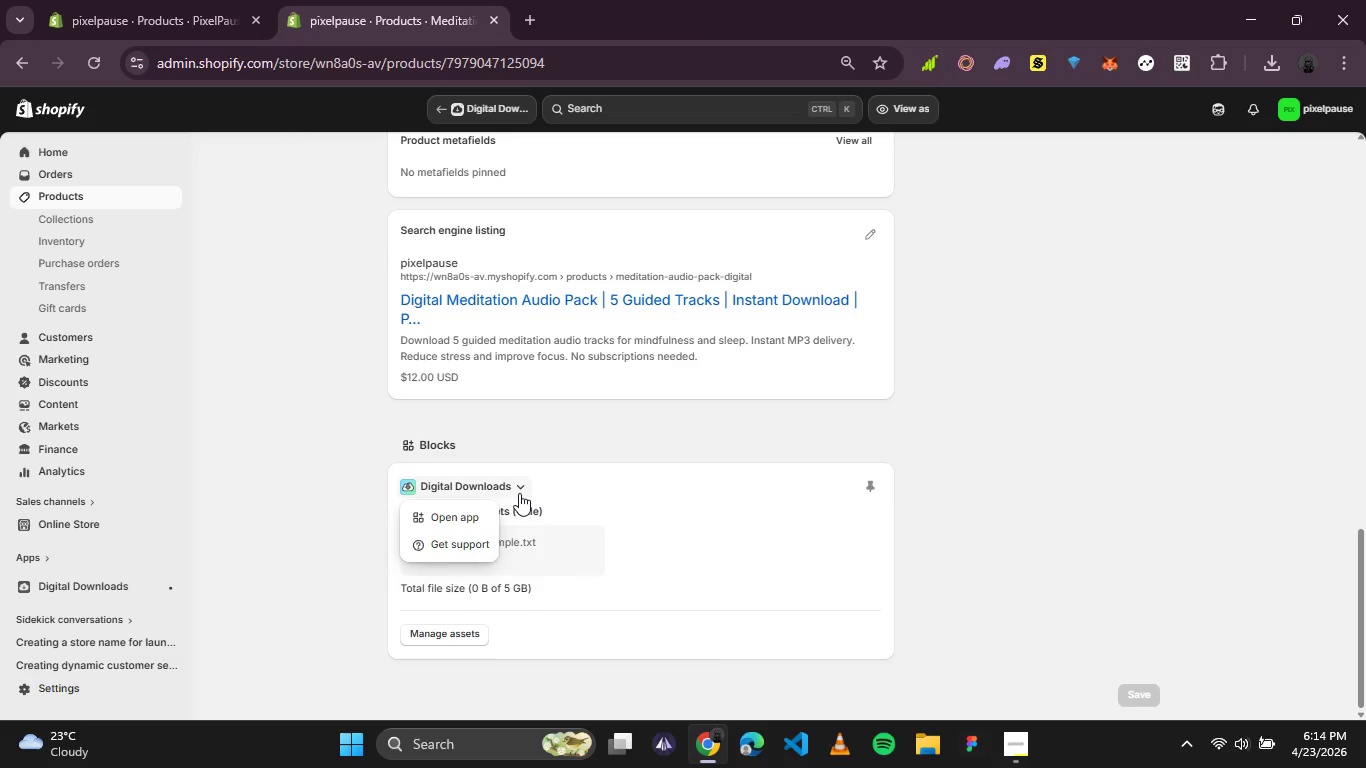 
left_click([519, 493])